 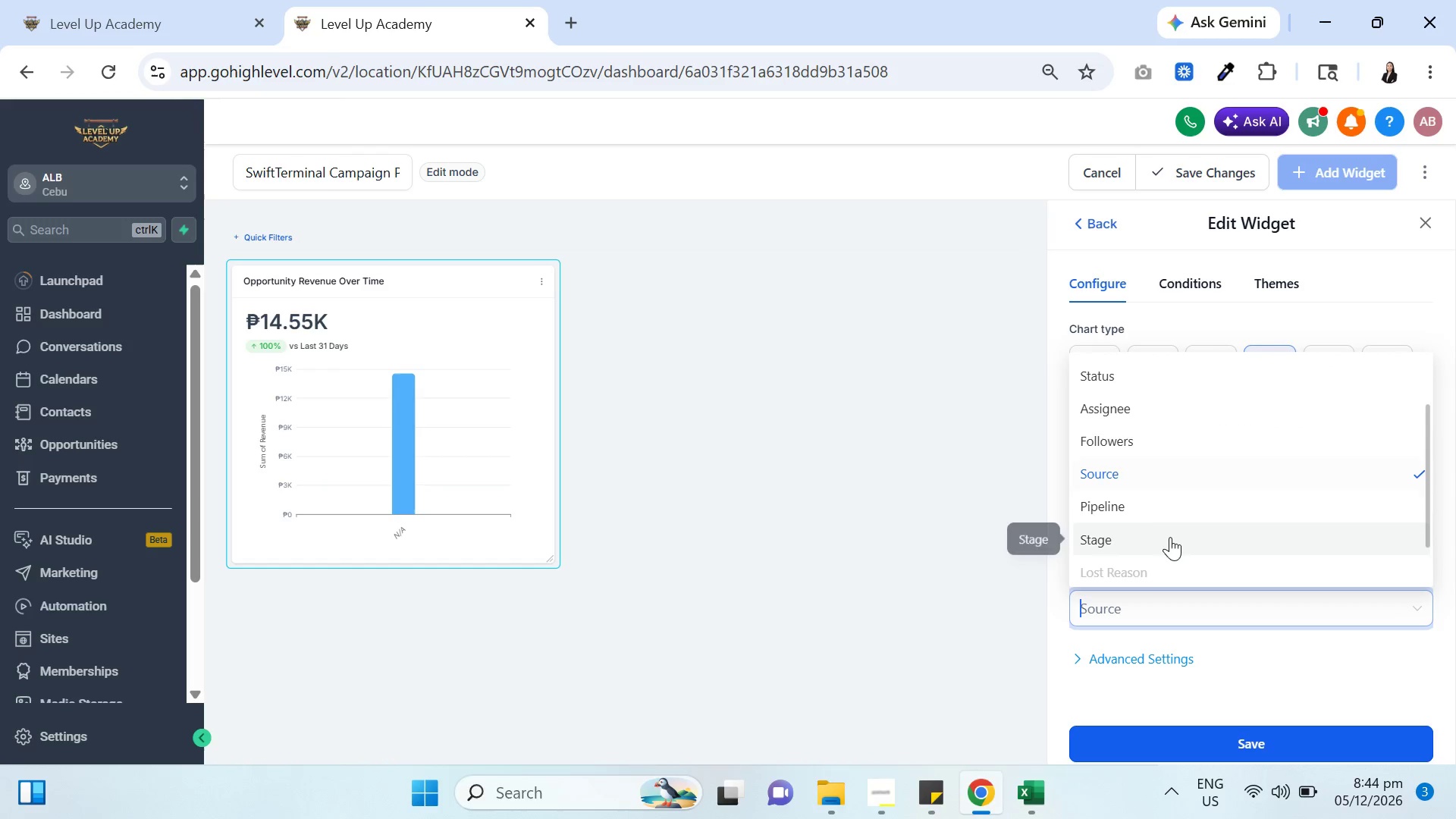 
left_click([1194, 476])
 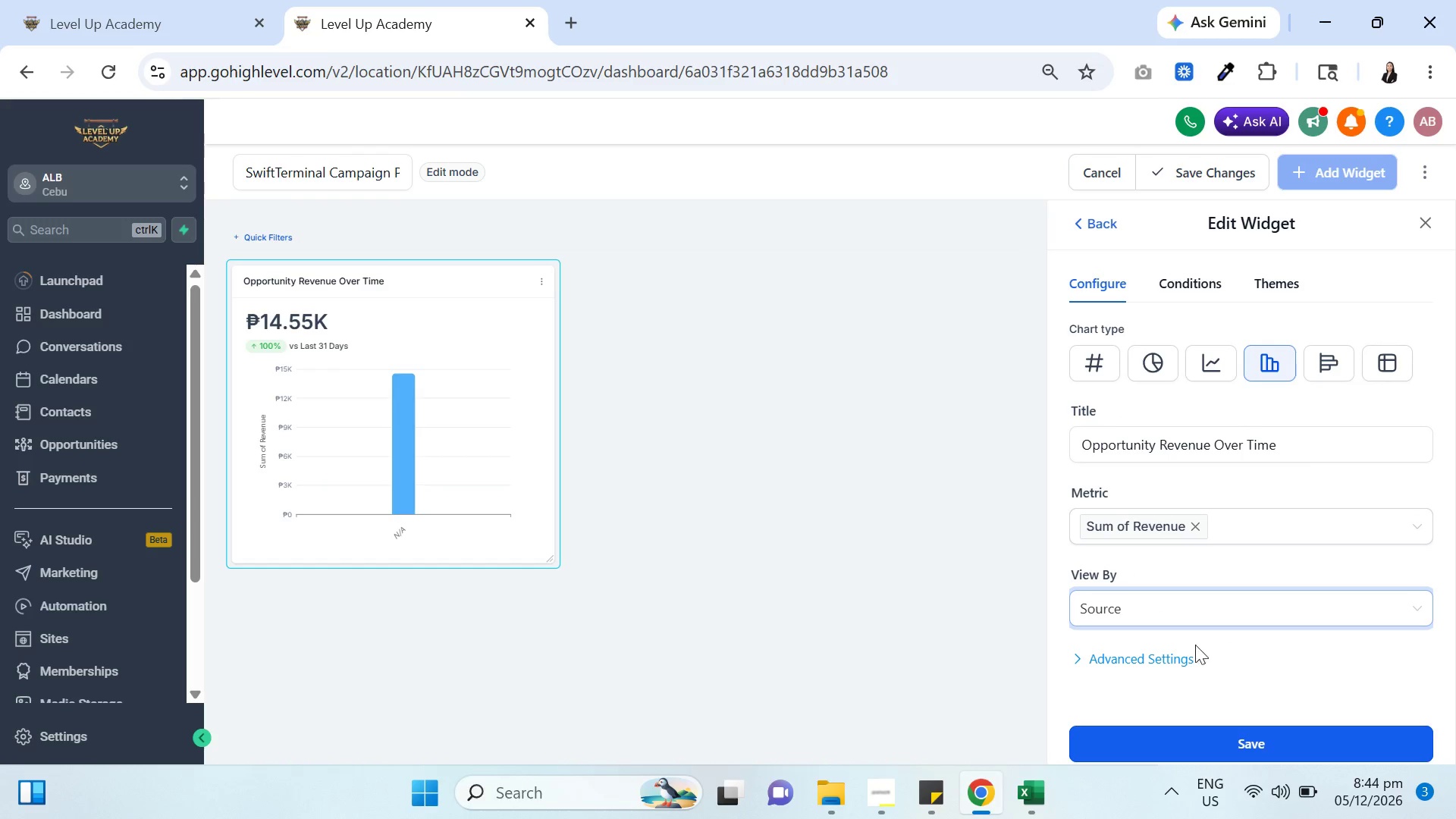 
left_click([1172, 658])
 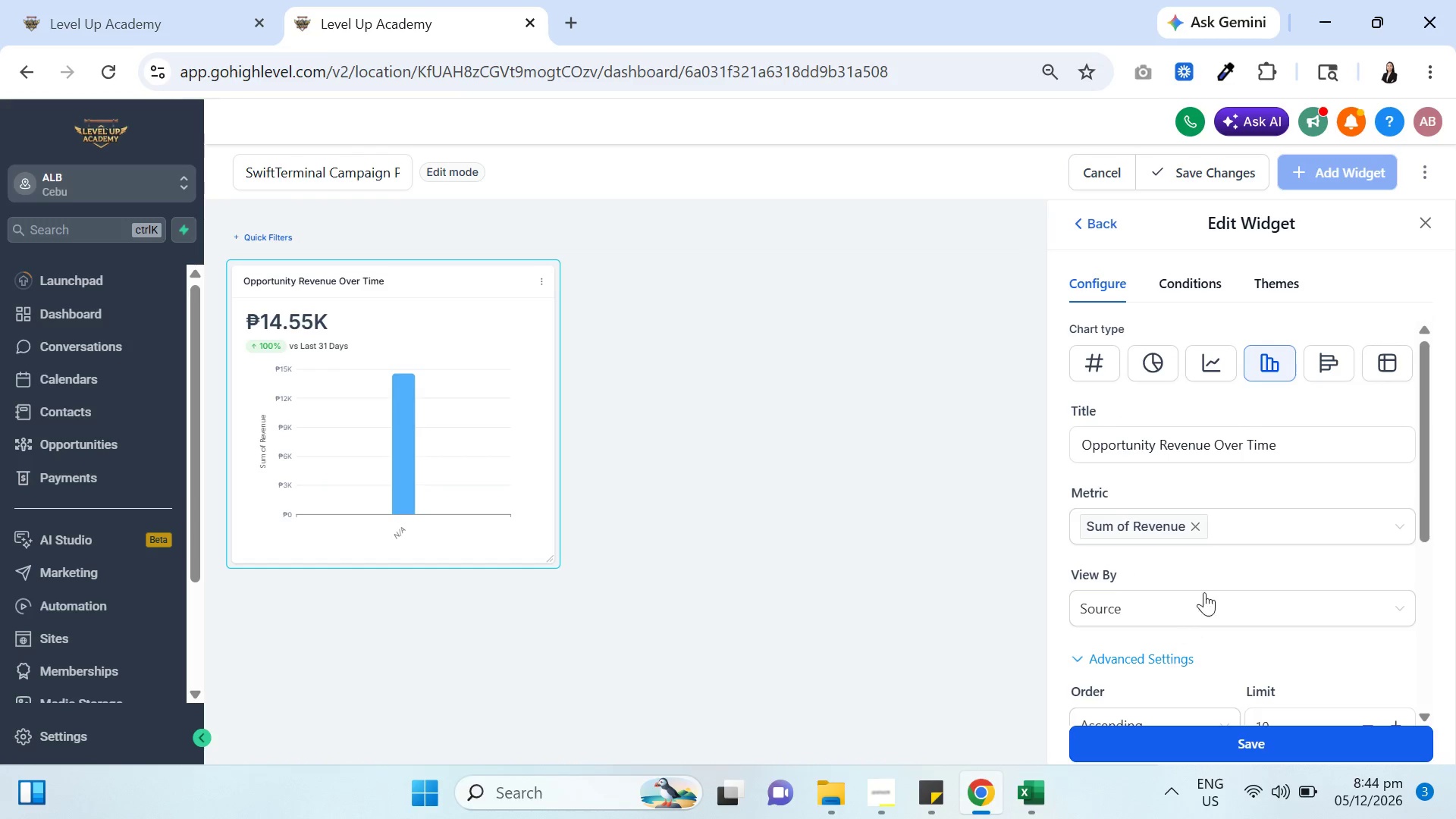 
scroll: coordinate [1272, 564], scroll_direction: down, amount: 3.0
 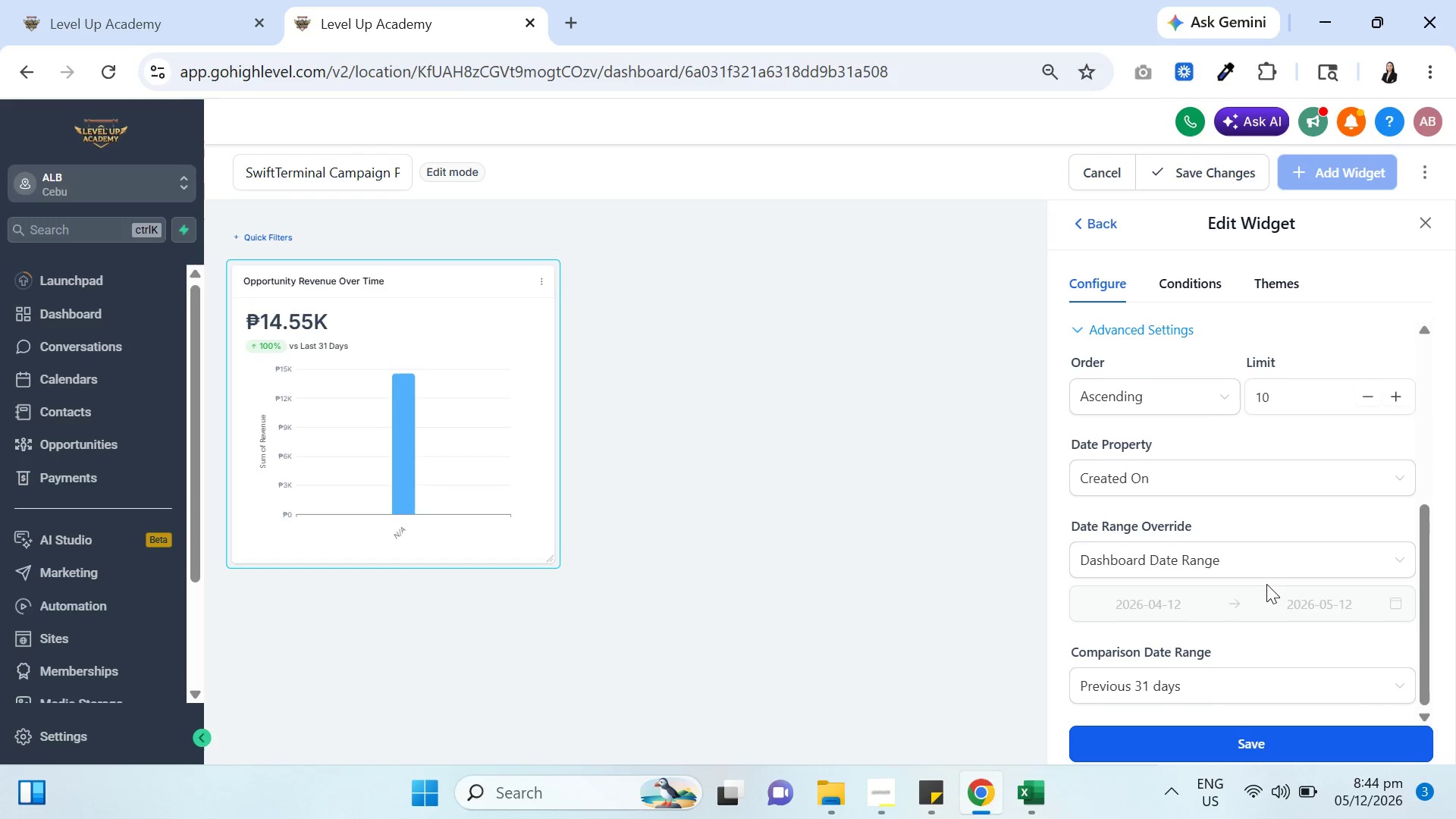 
scroll: coordinate [1266, 582], scroll_direction: up, amount: 1.0
 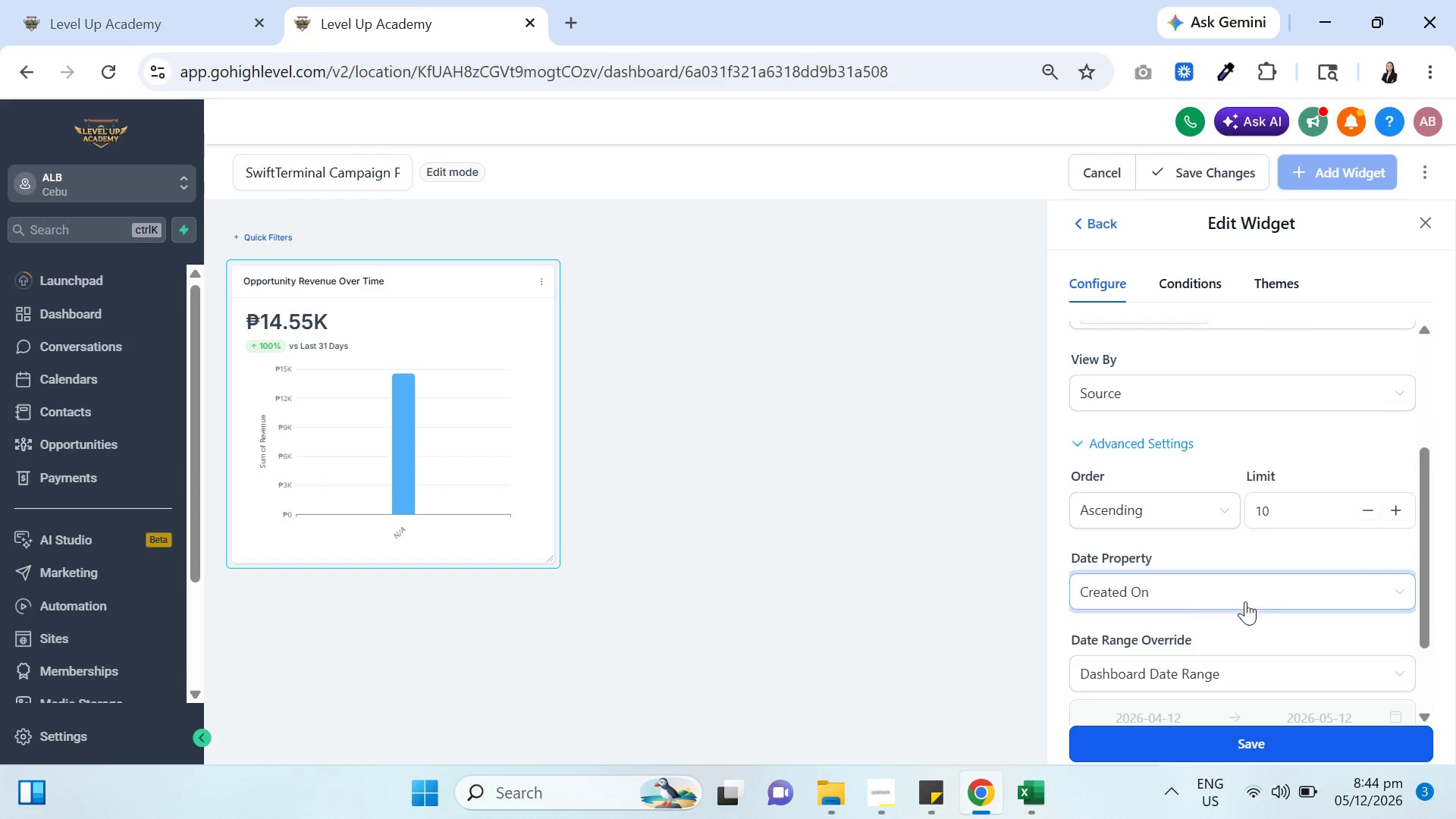 
scroll: coordinate [1235, 610], scroll_direction: down, amount: 4.0
 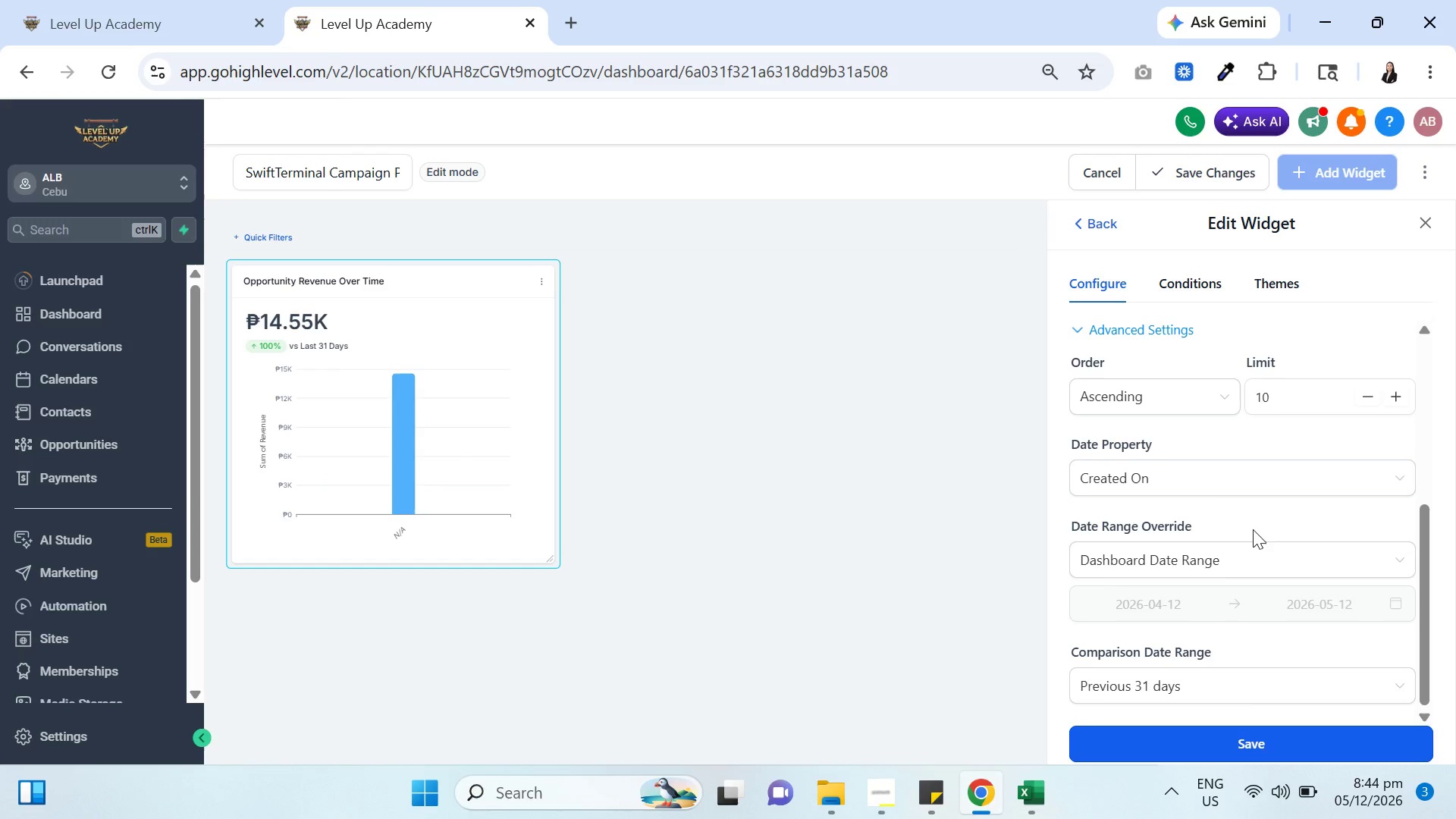 
scroll: coordinate [1246, 517], scroll_direction: up, amount: 1.0
 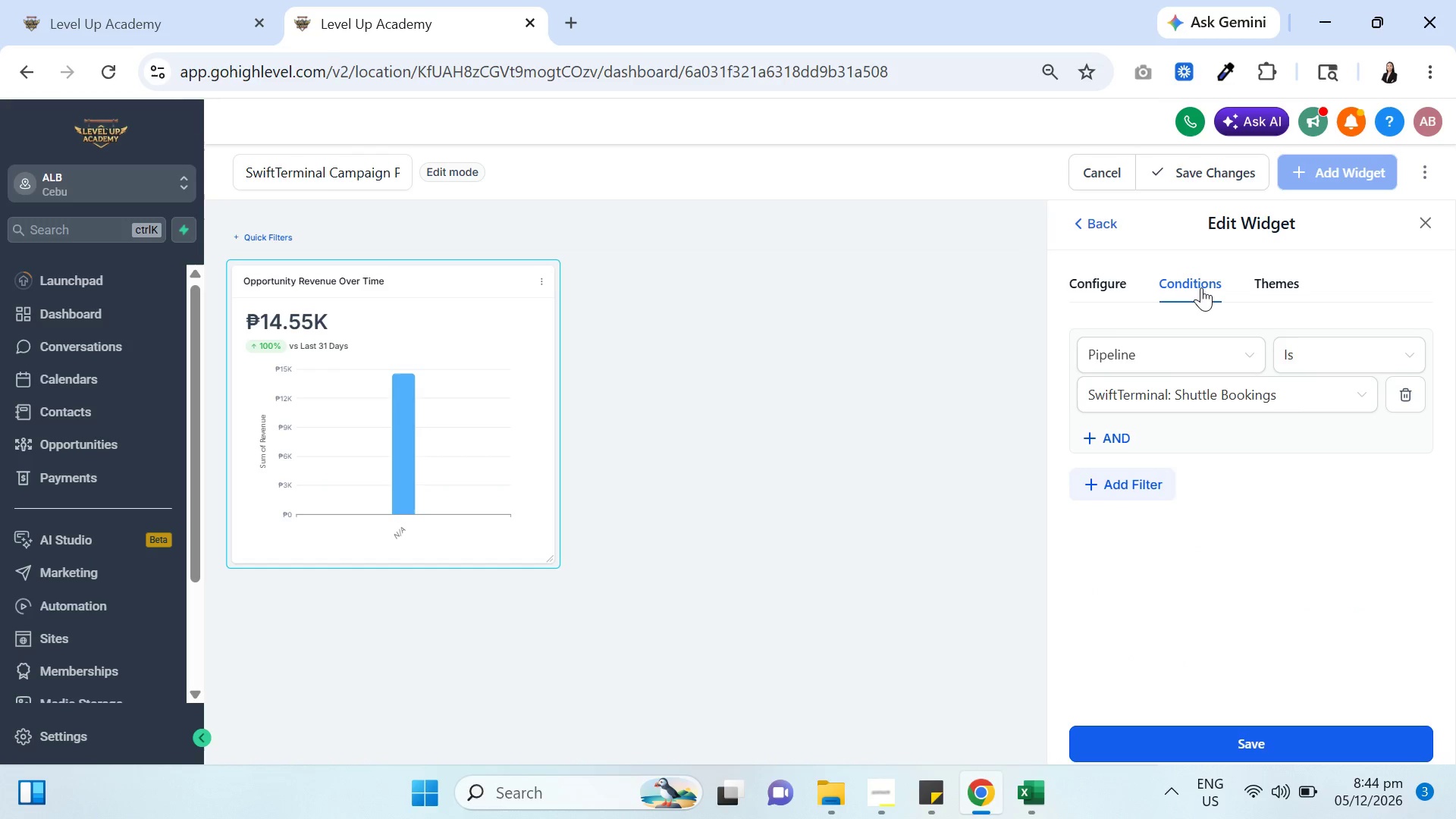 
double_click([1125, 494])
 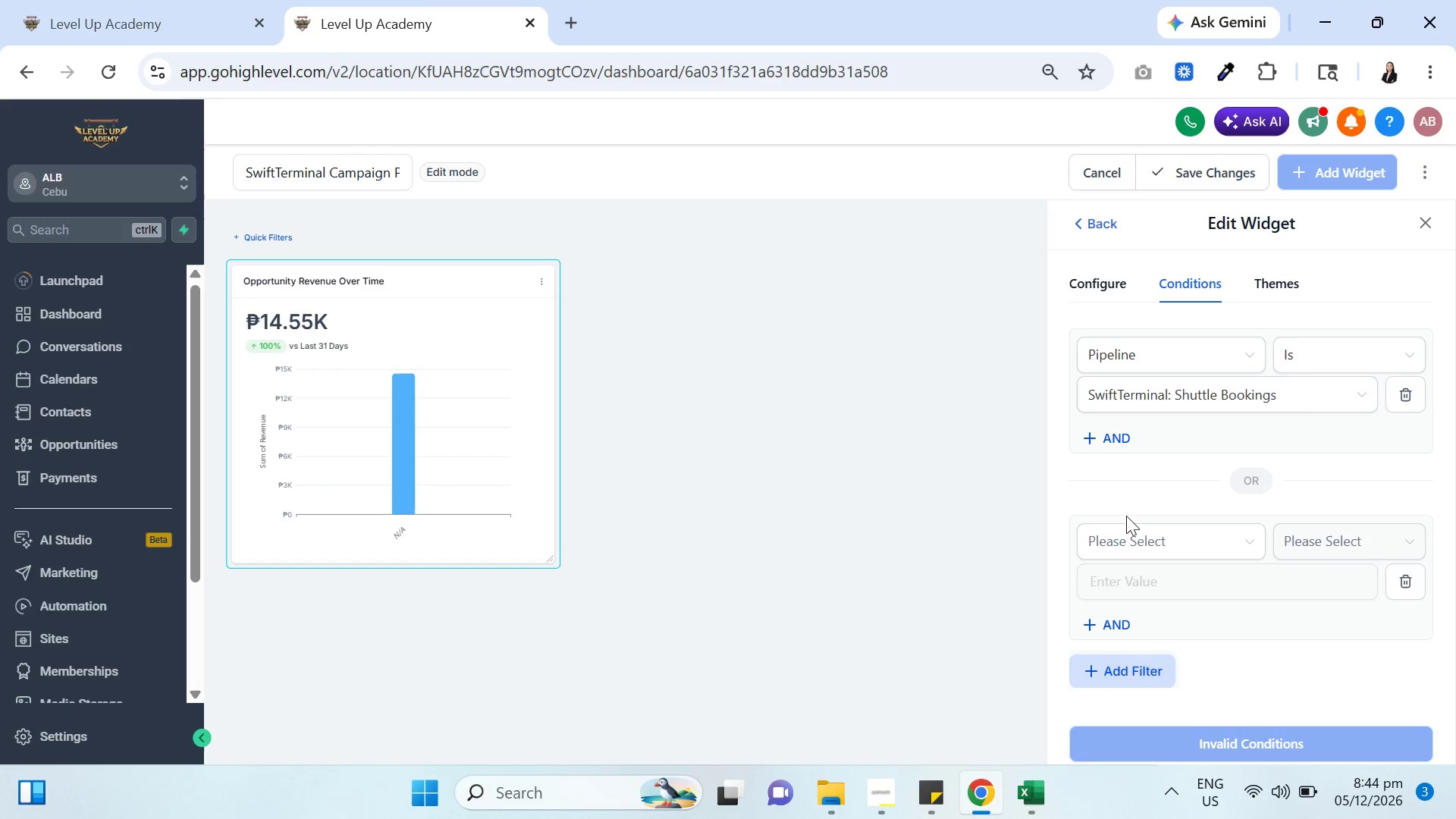 
left_click([1139, 534])
 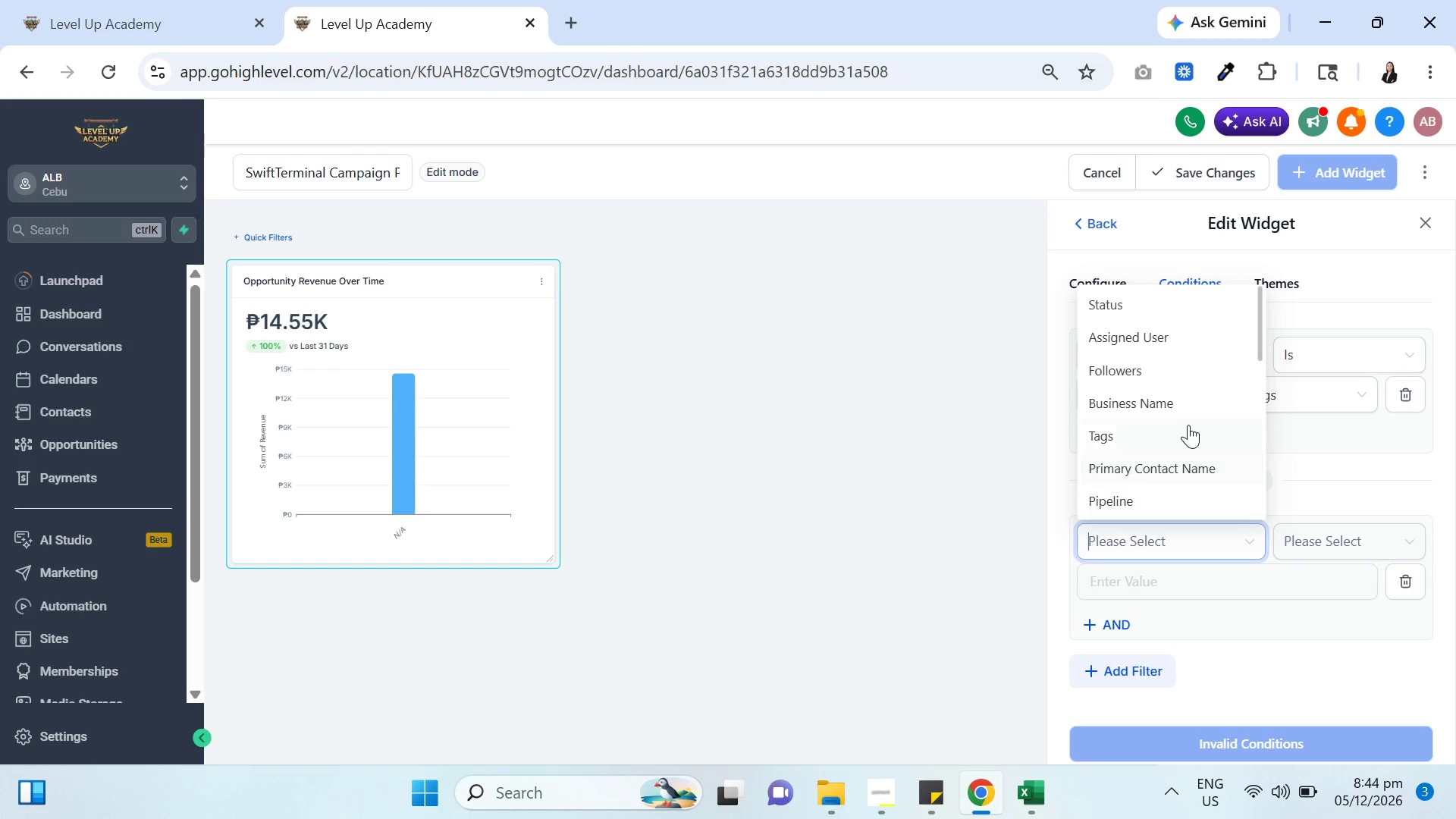 
scroll: coordinate [1203, 474], scroll_direction: down, amount: 7.0
 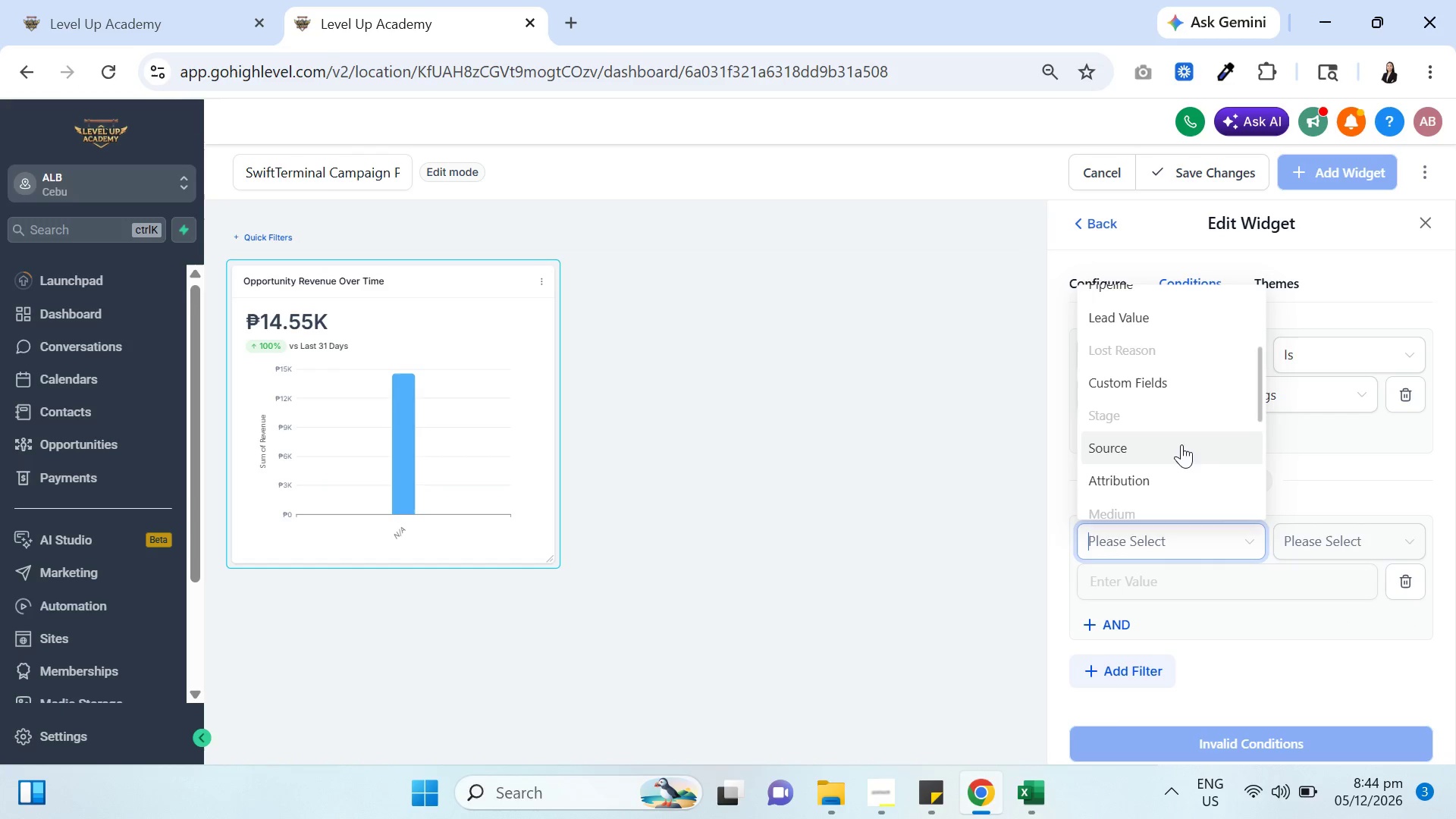 
scroll: coordinate [1178, 441], scroll_direction: up, amount: 4.0
 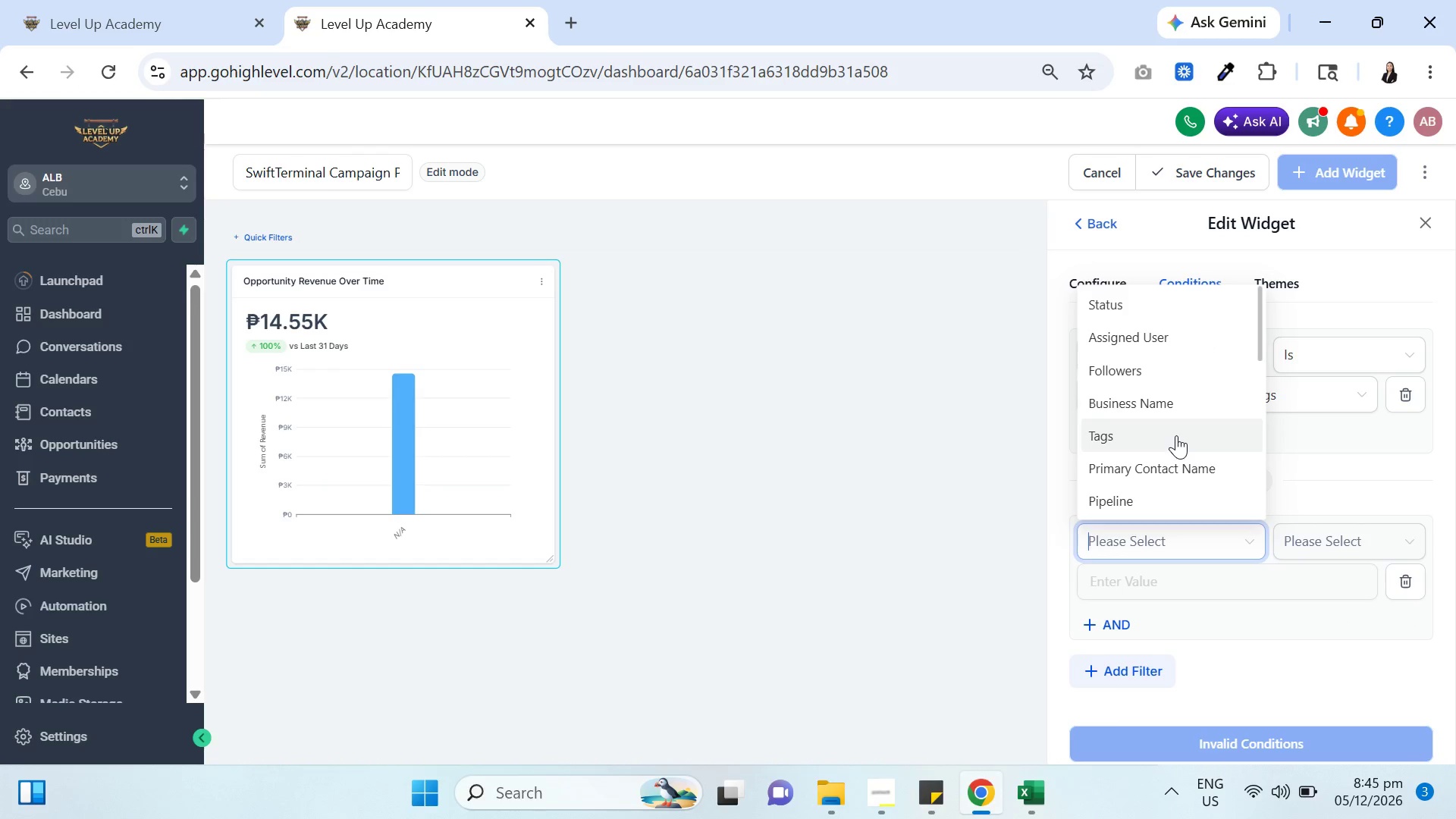 
scroll: coordinate [1176, 434], scroll_direction: down, amount: 2.0
 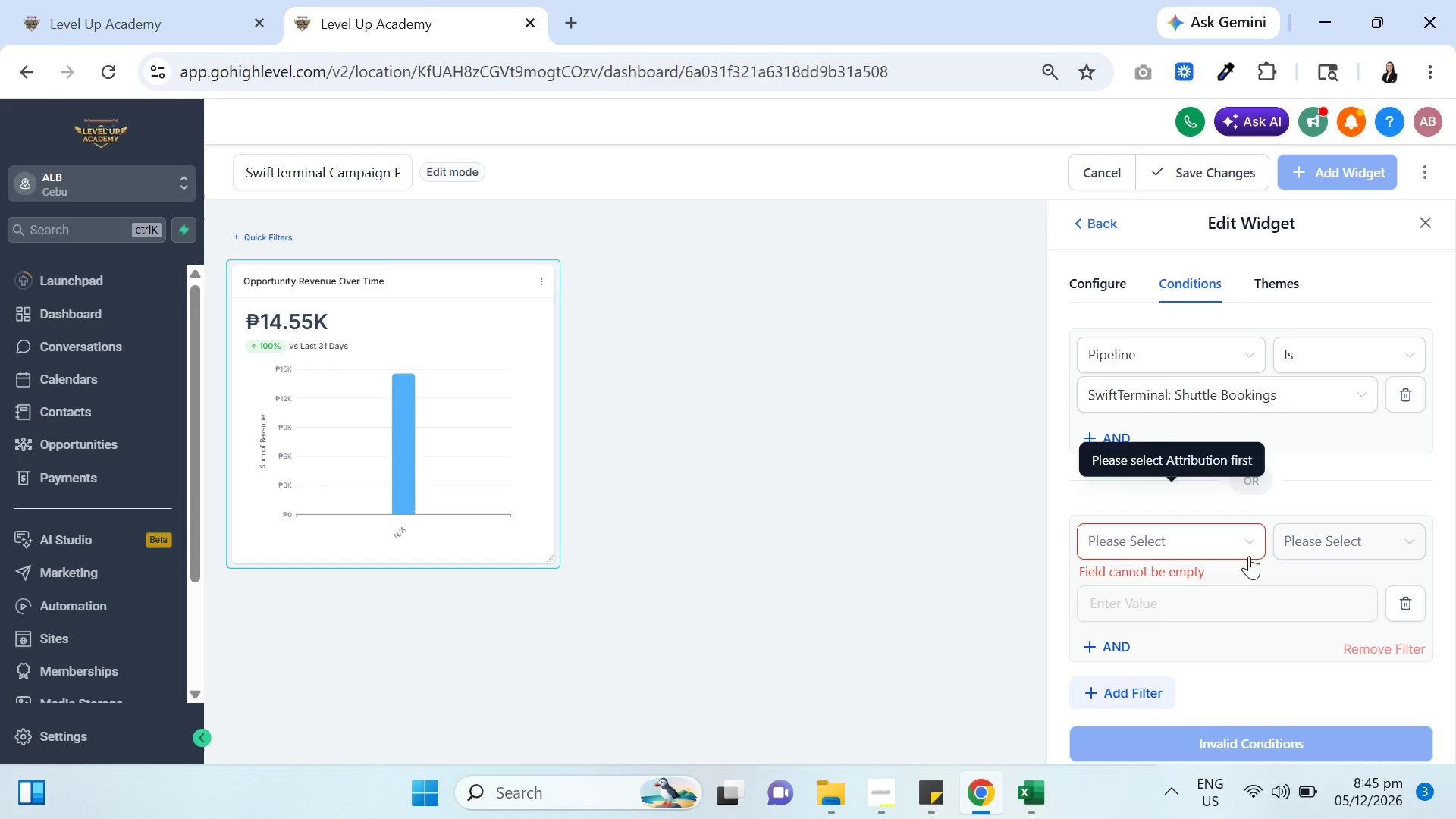 
left_click([1217, 543])
 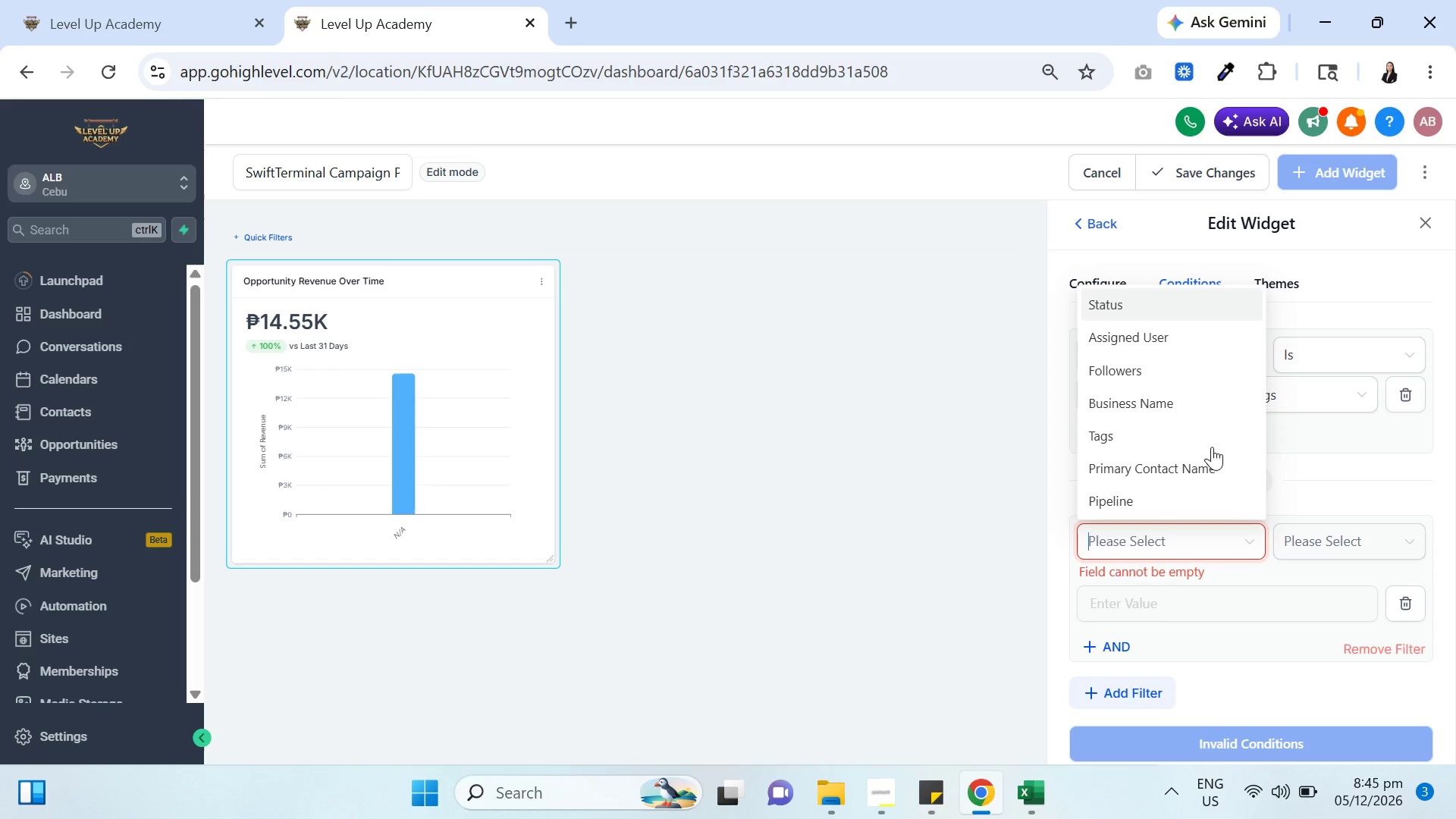 
scroll: coordinate [1206, 397], scroll_direction: down, amount: 2.0
 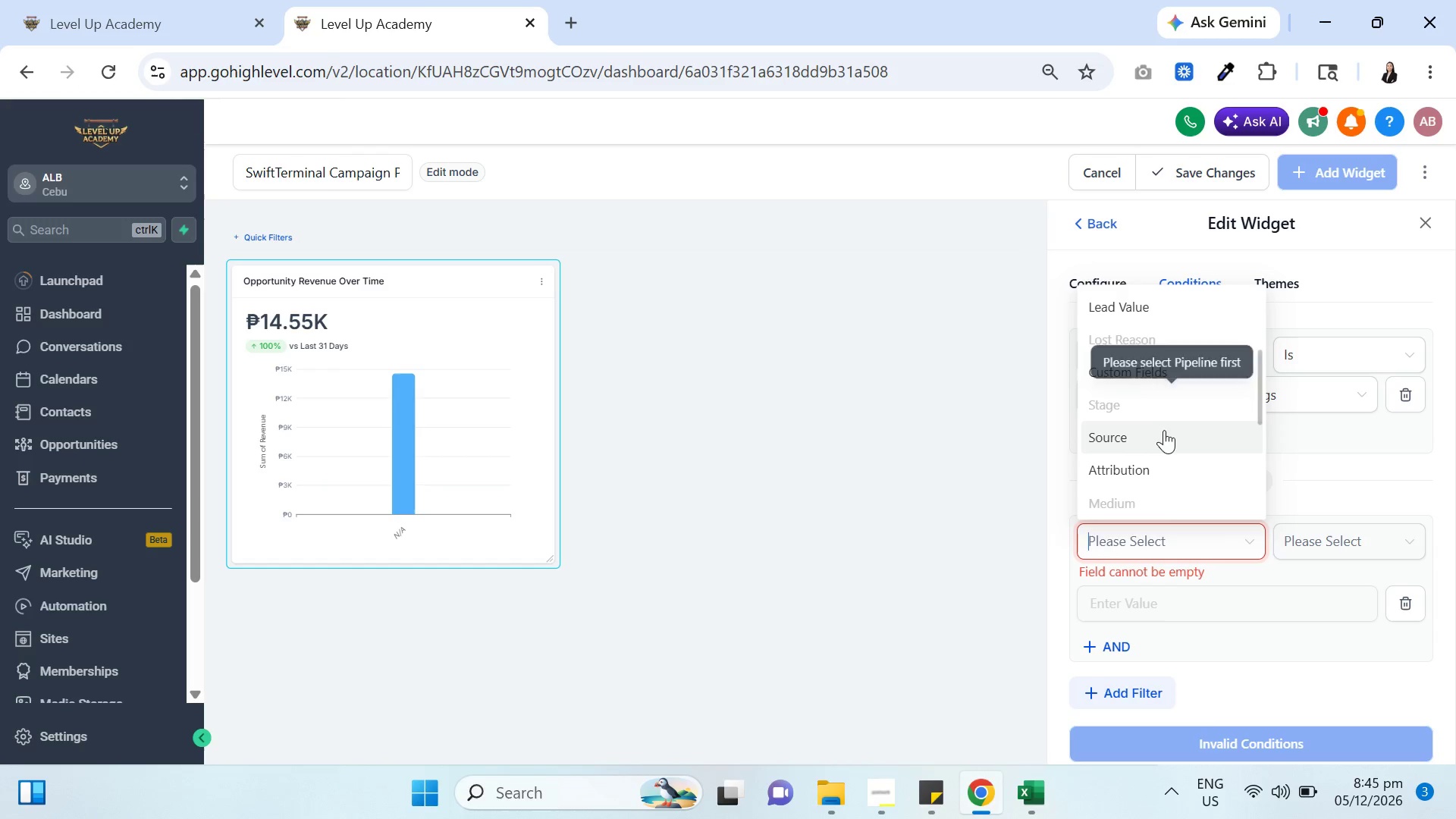 
left_click([1158, 435])
 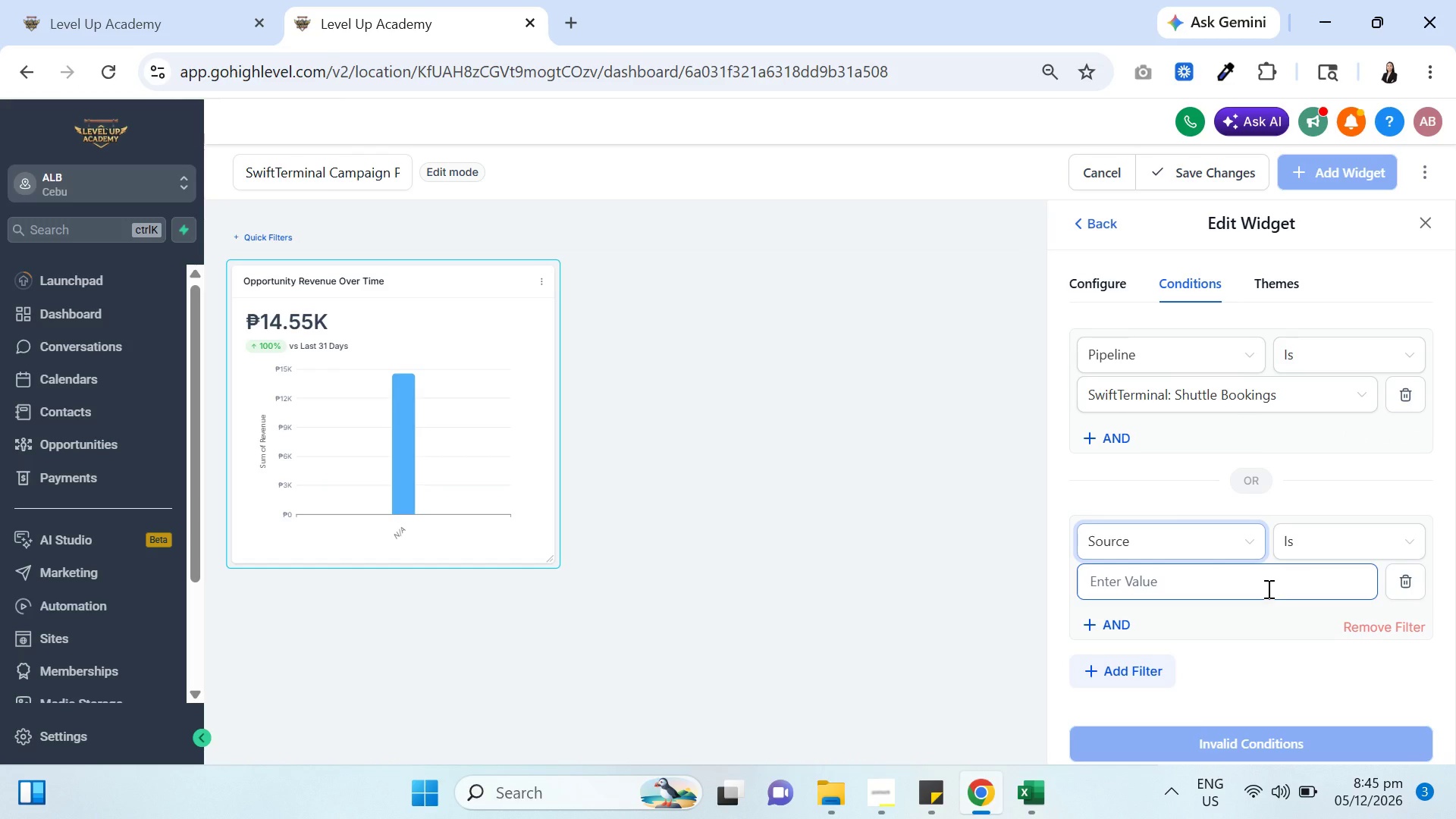 
left_click([1267, 590])
 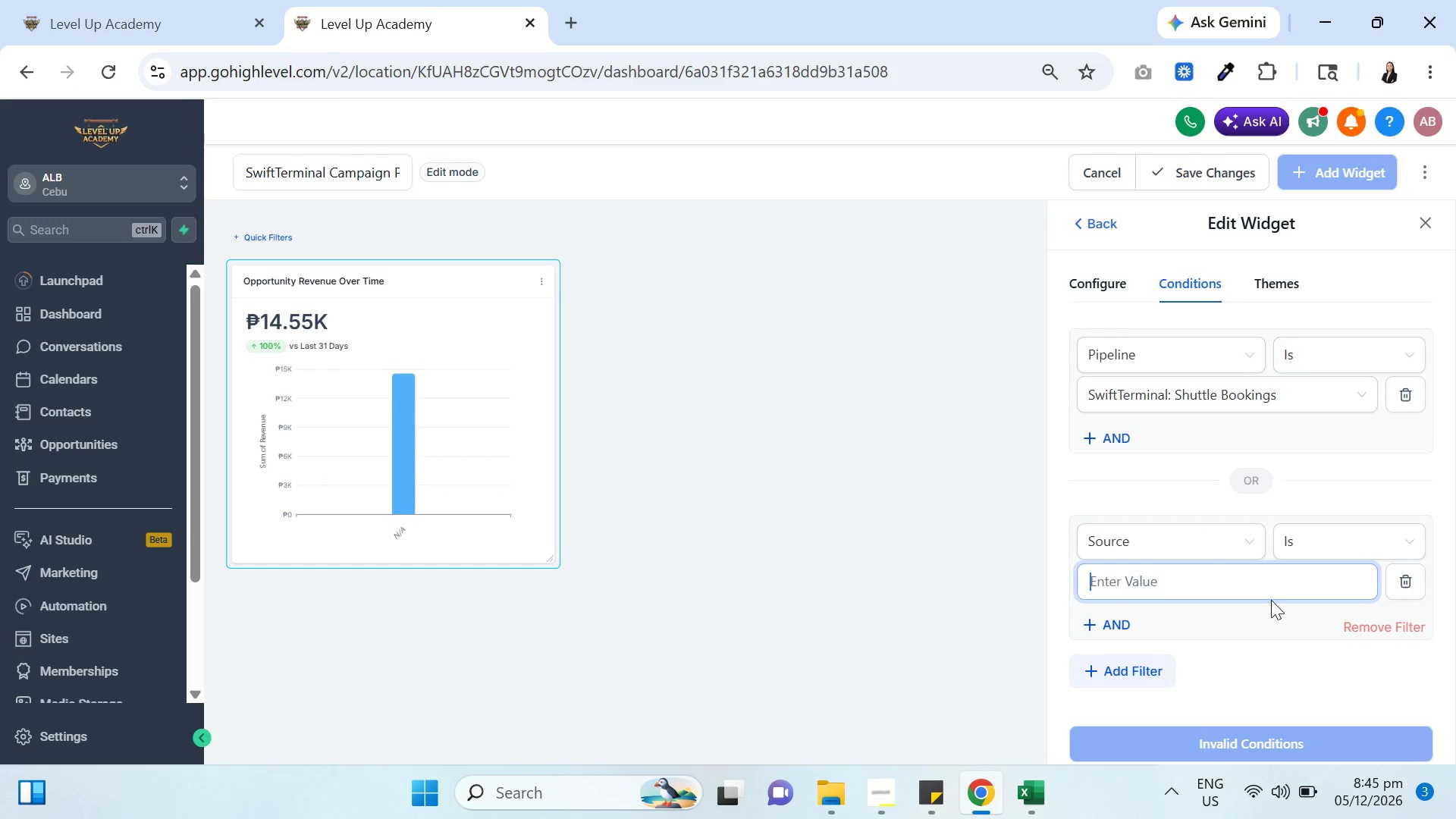 
left_click([175, 0])
 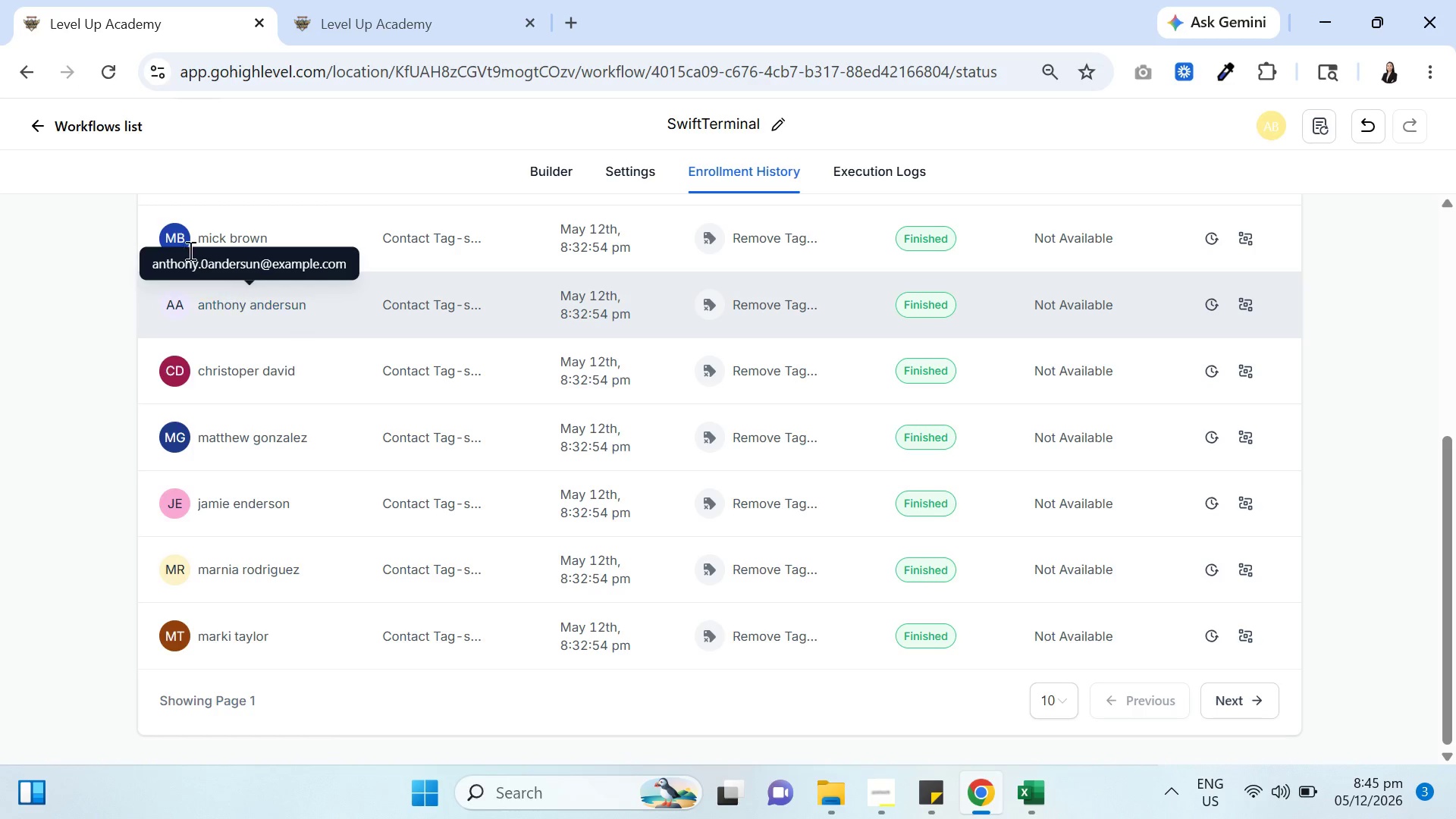 
left_click([68, 130])
 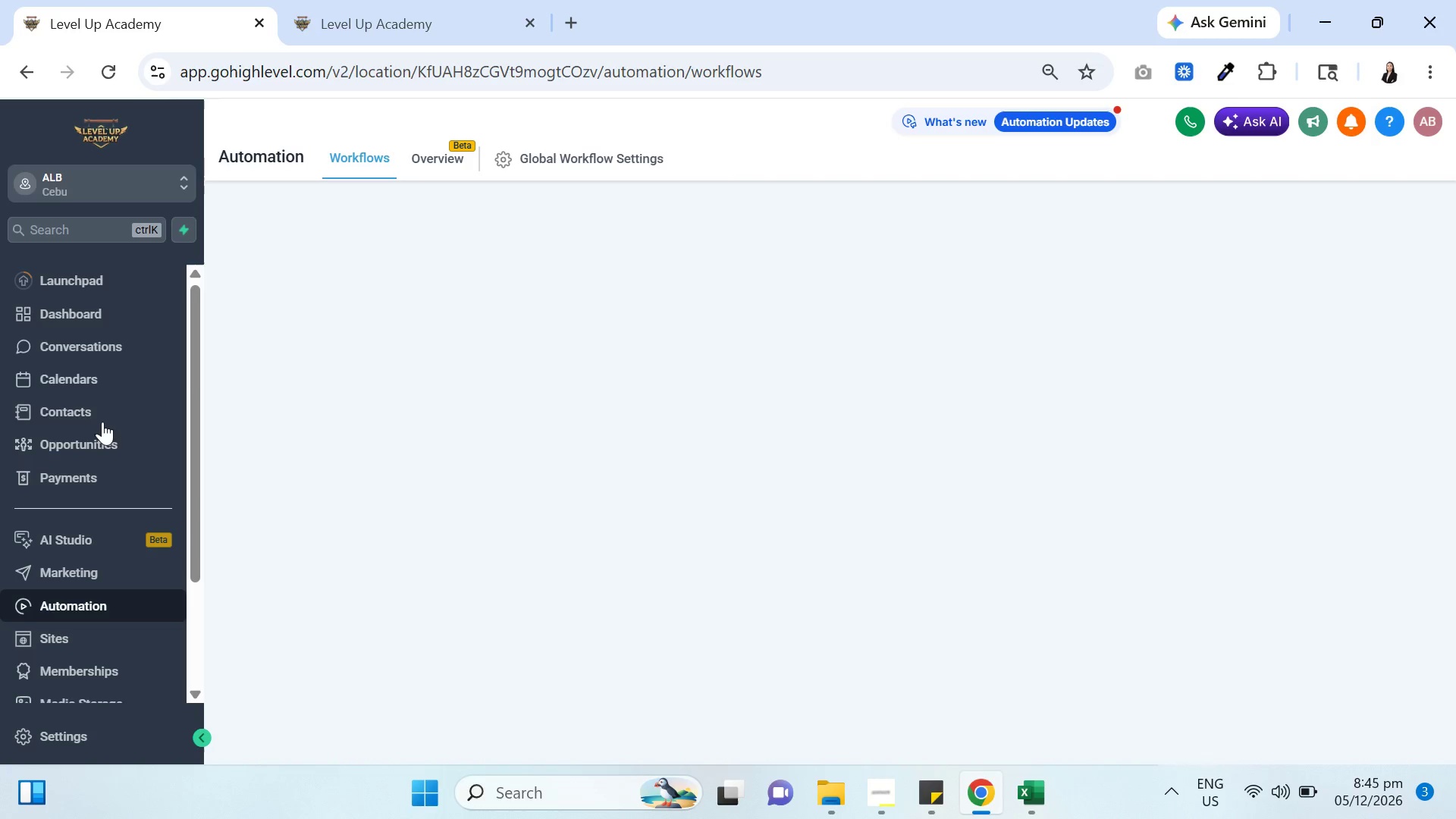 
left_click([88, 453])
 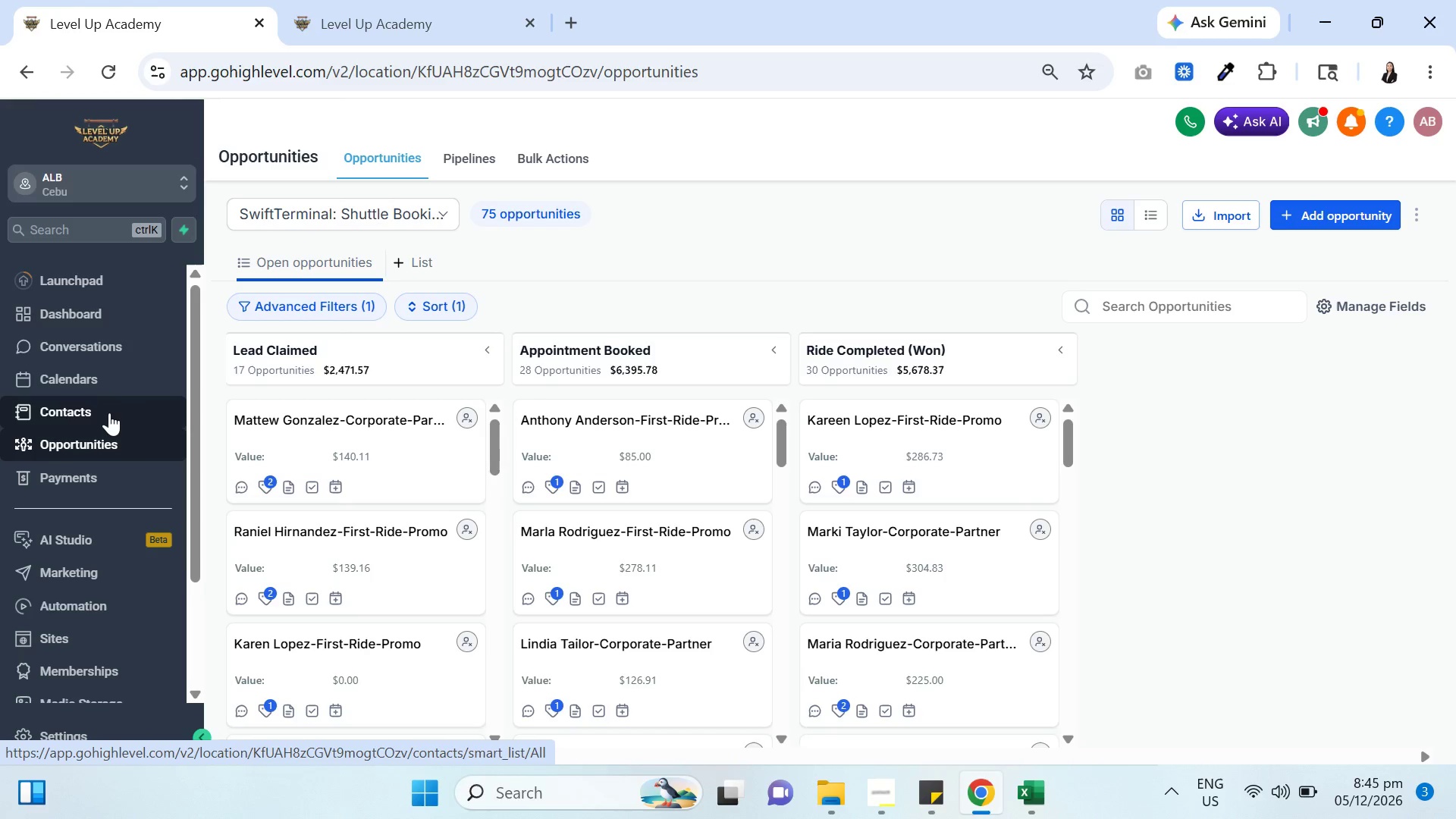 
wait(13.72)
 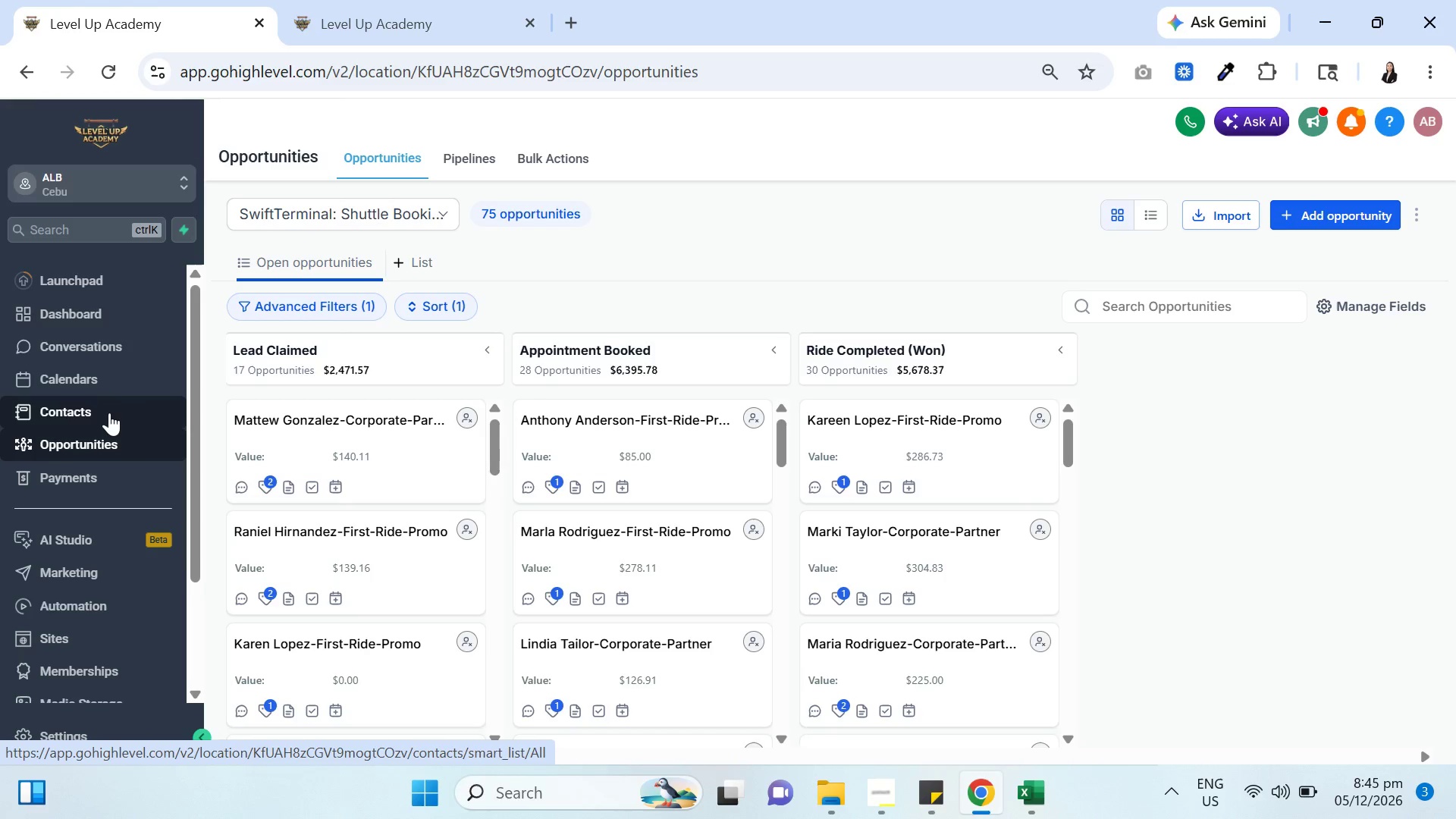 
left_click([93, 414])
 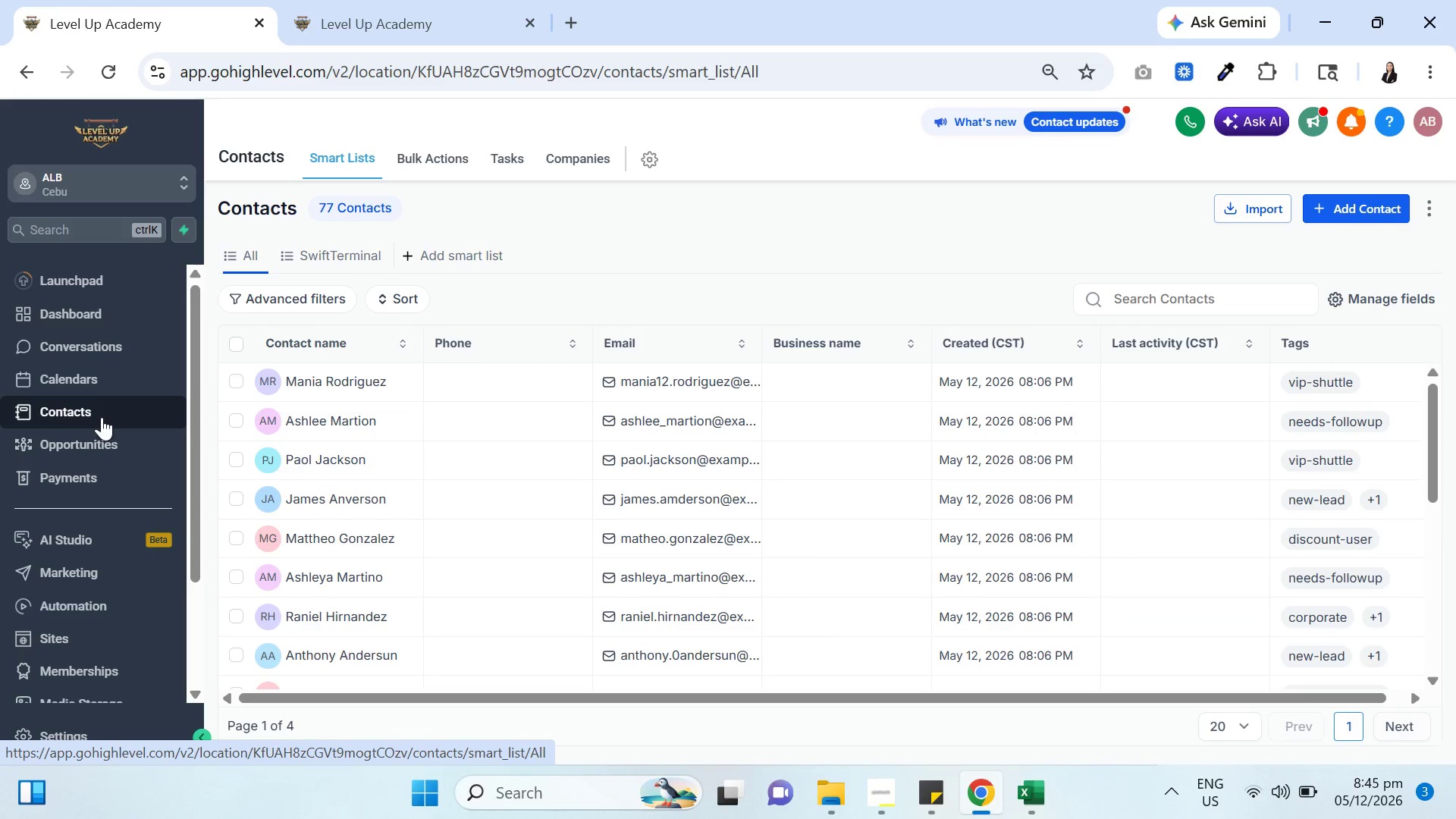 
wait(6.28)
 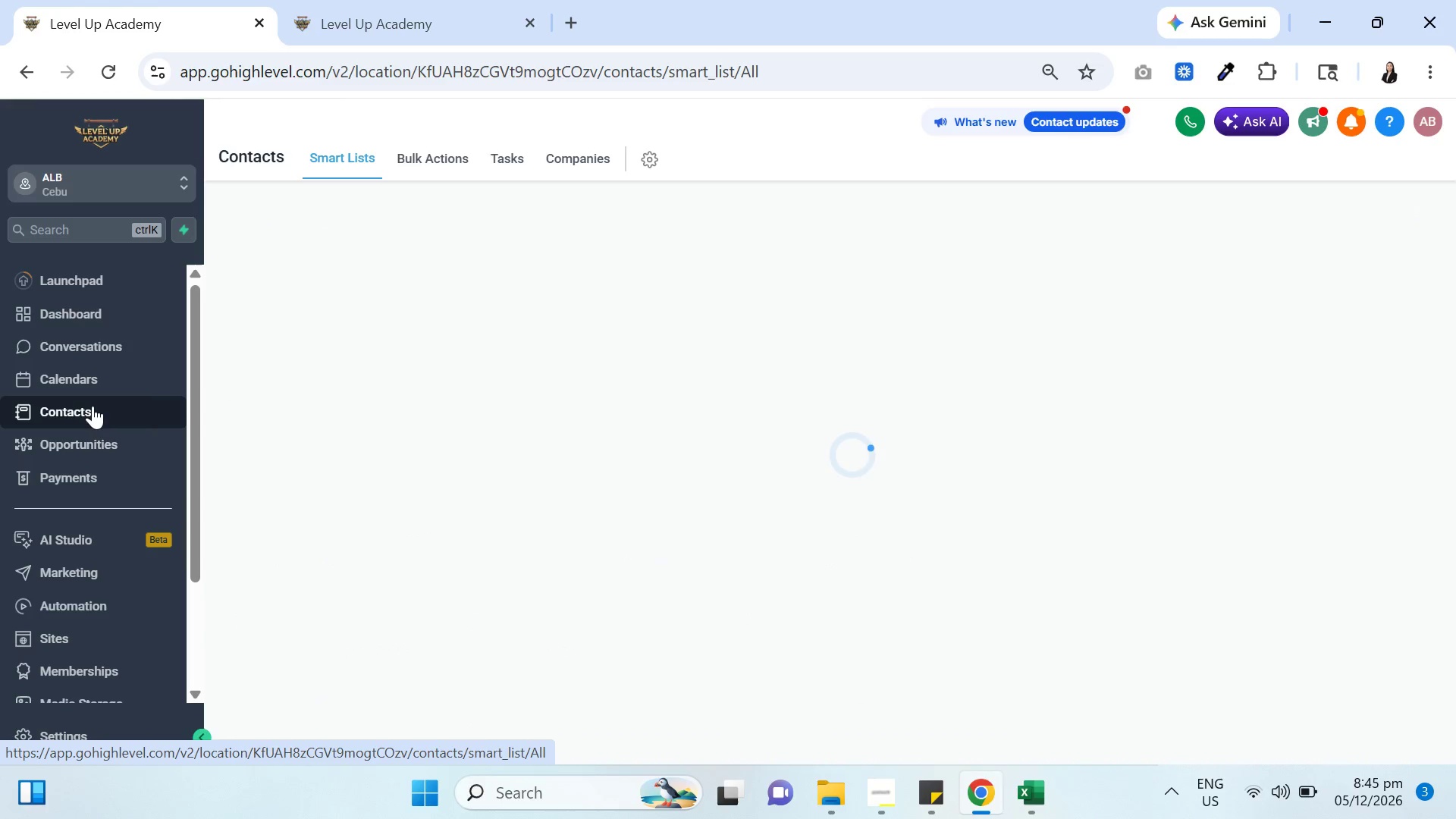 
left_click([350, 255])
 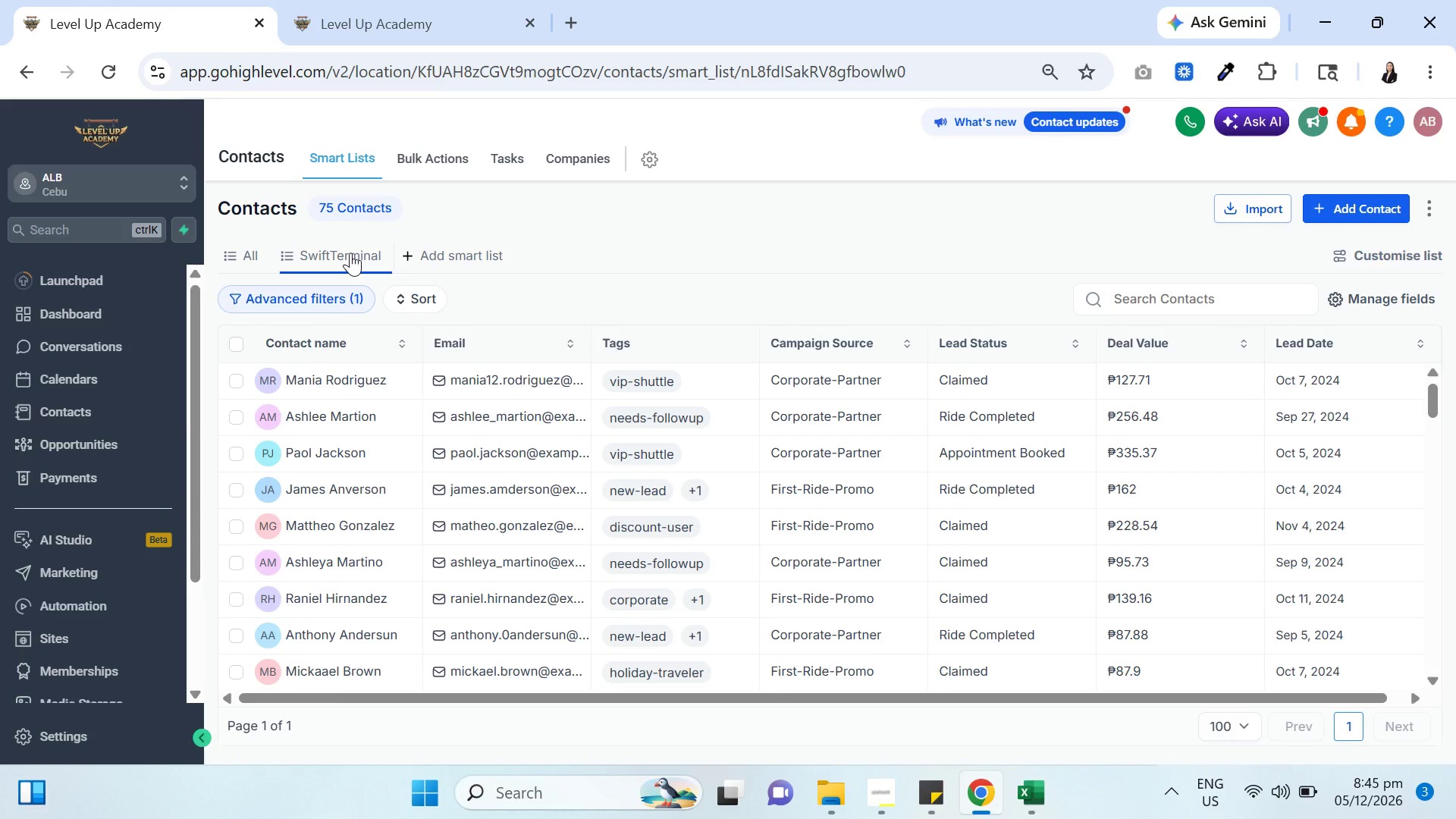 
wait(5.64)
 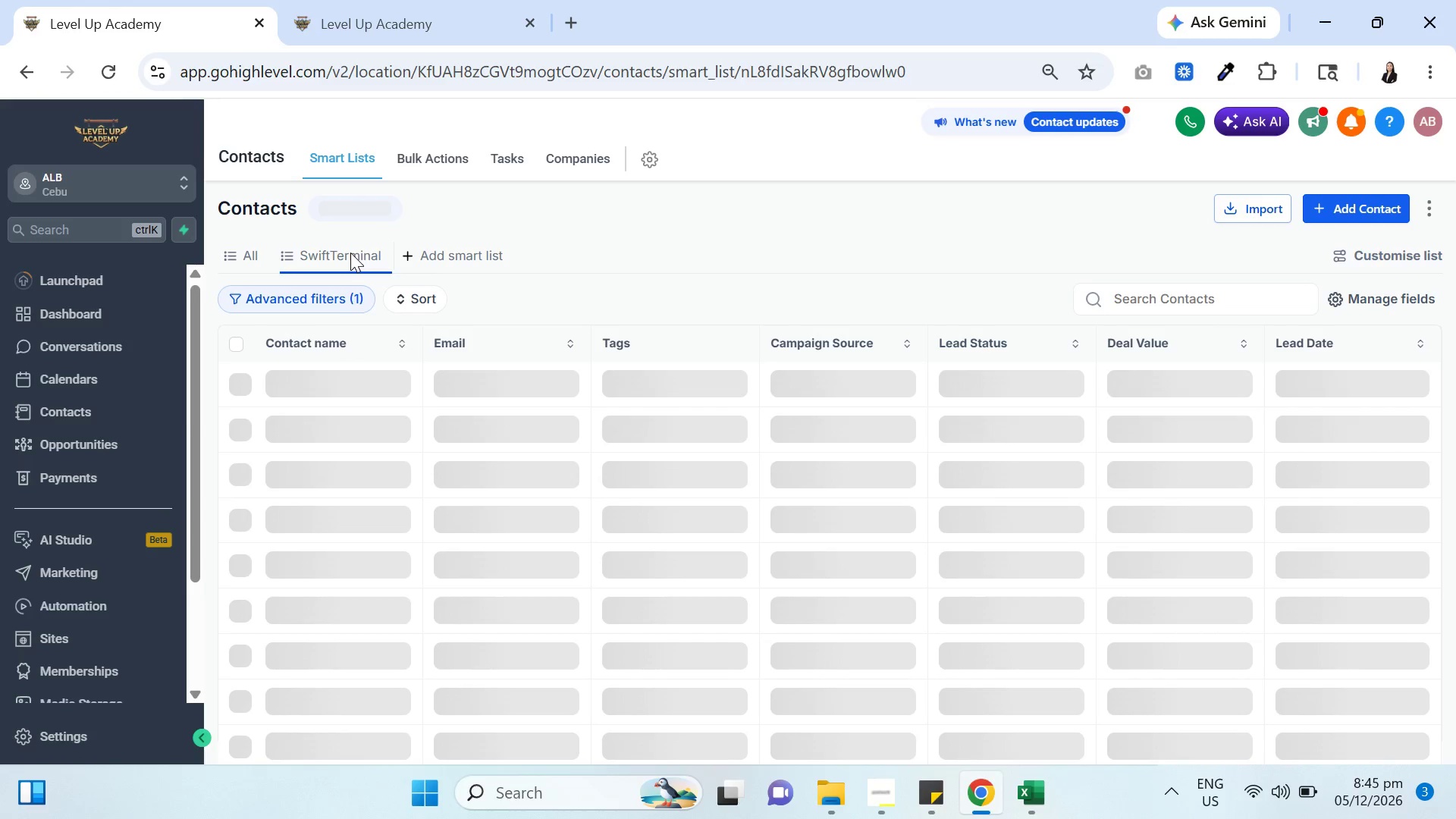 
left_click([416, 0])
 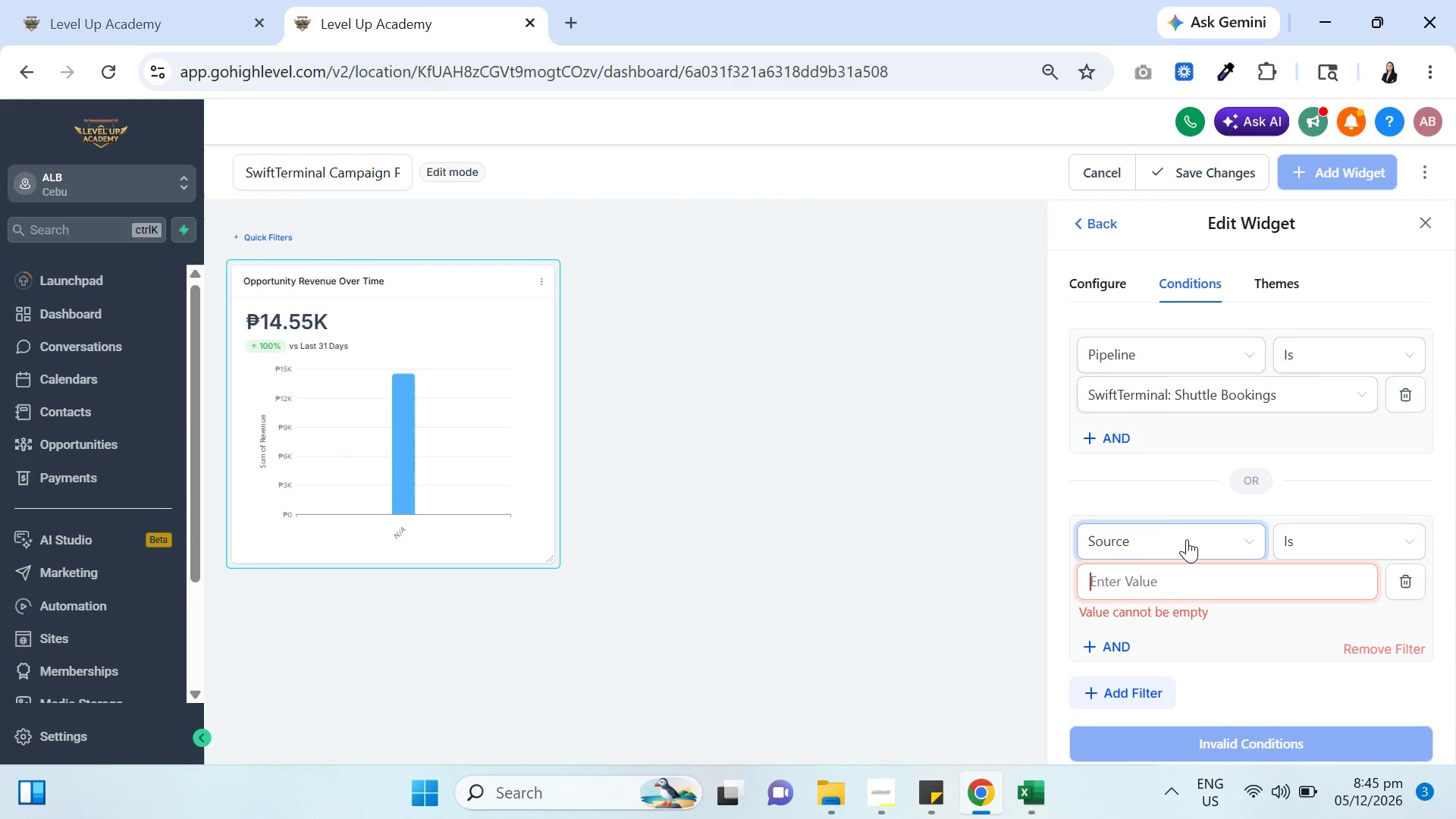 
left_click([1186, 556])
 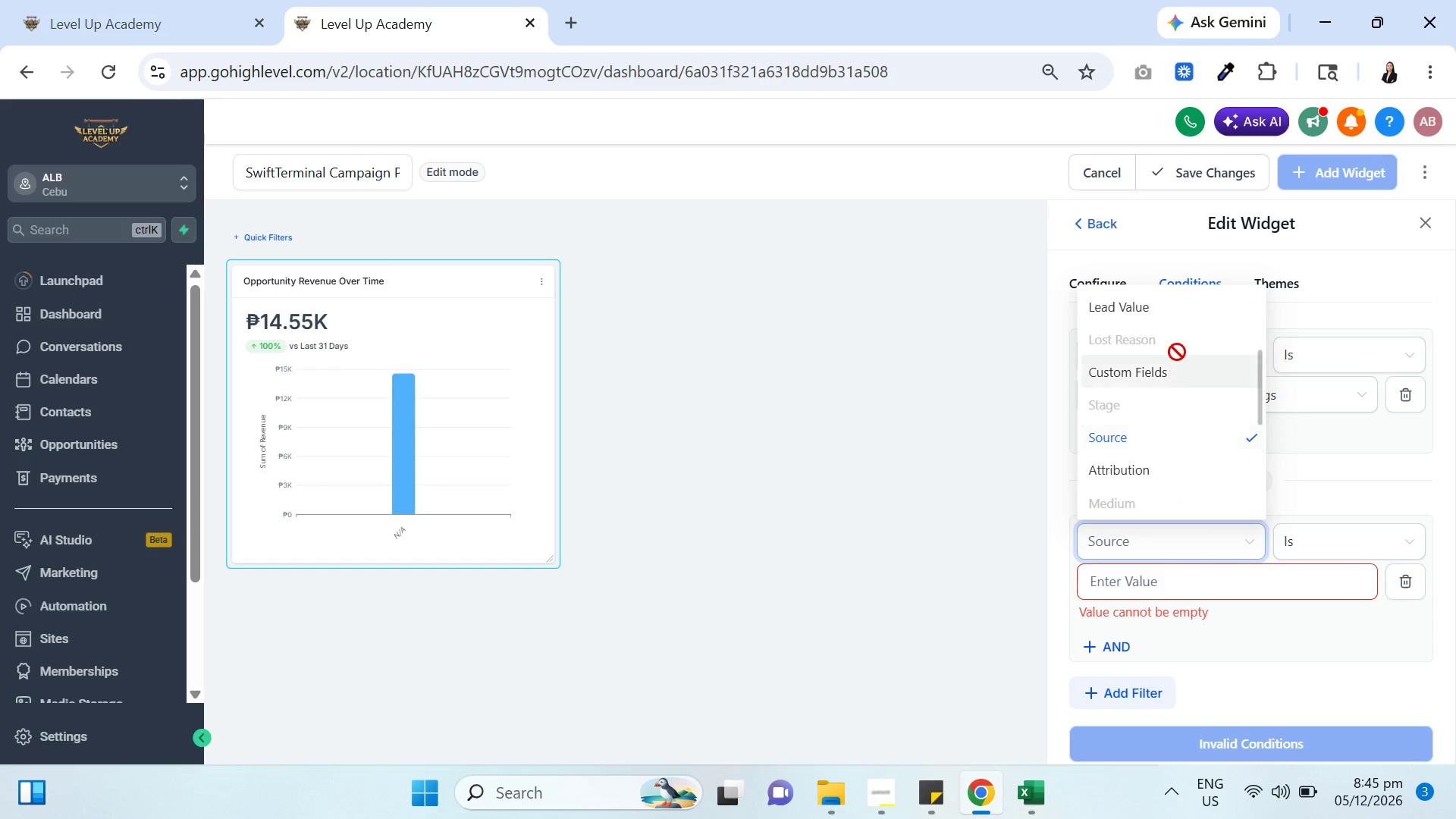 
scroll: coordinate [1185, 363], scroll_direction: up, amount: 5.0
 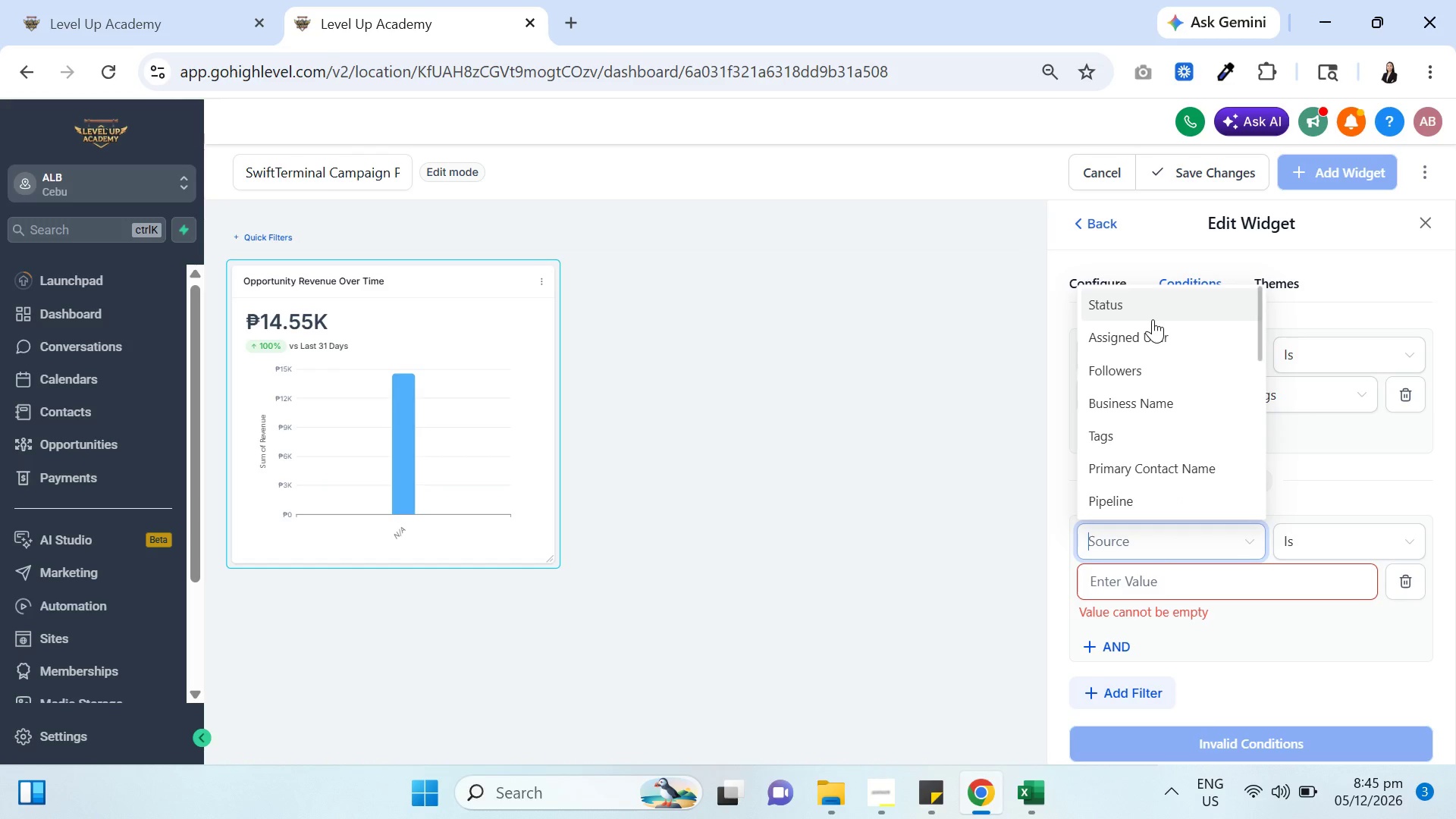 
wait(8.85)
 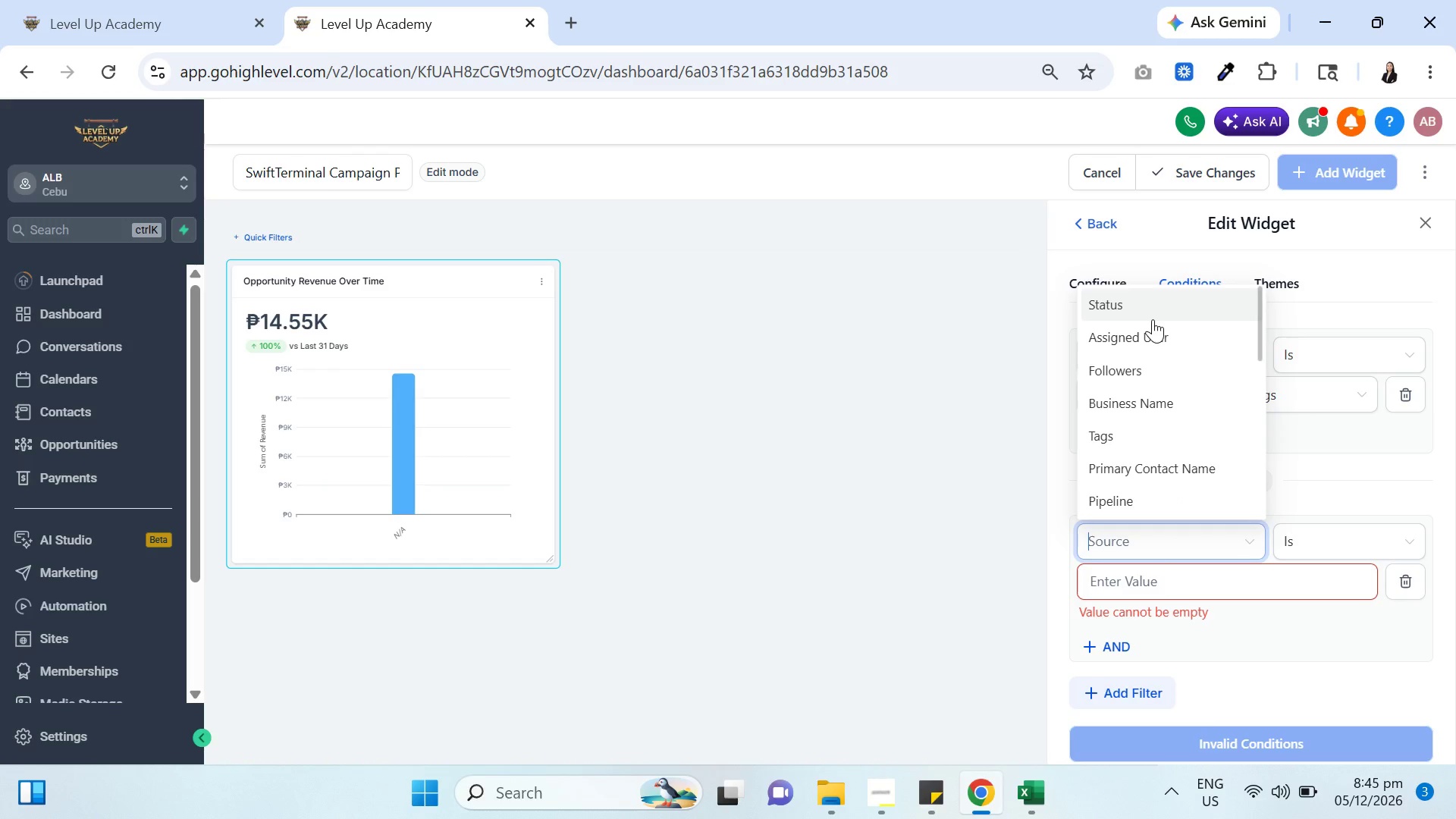 
type(cam)
 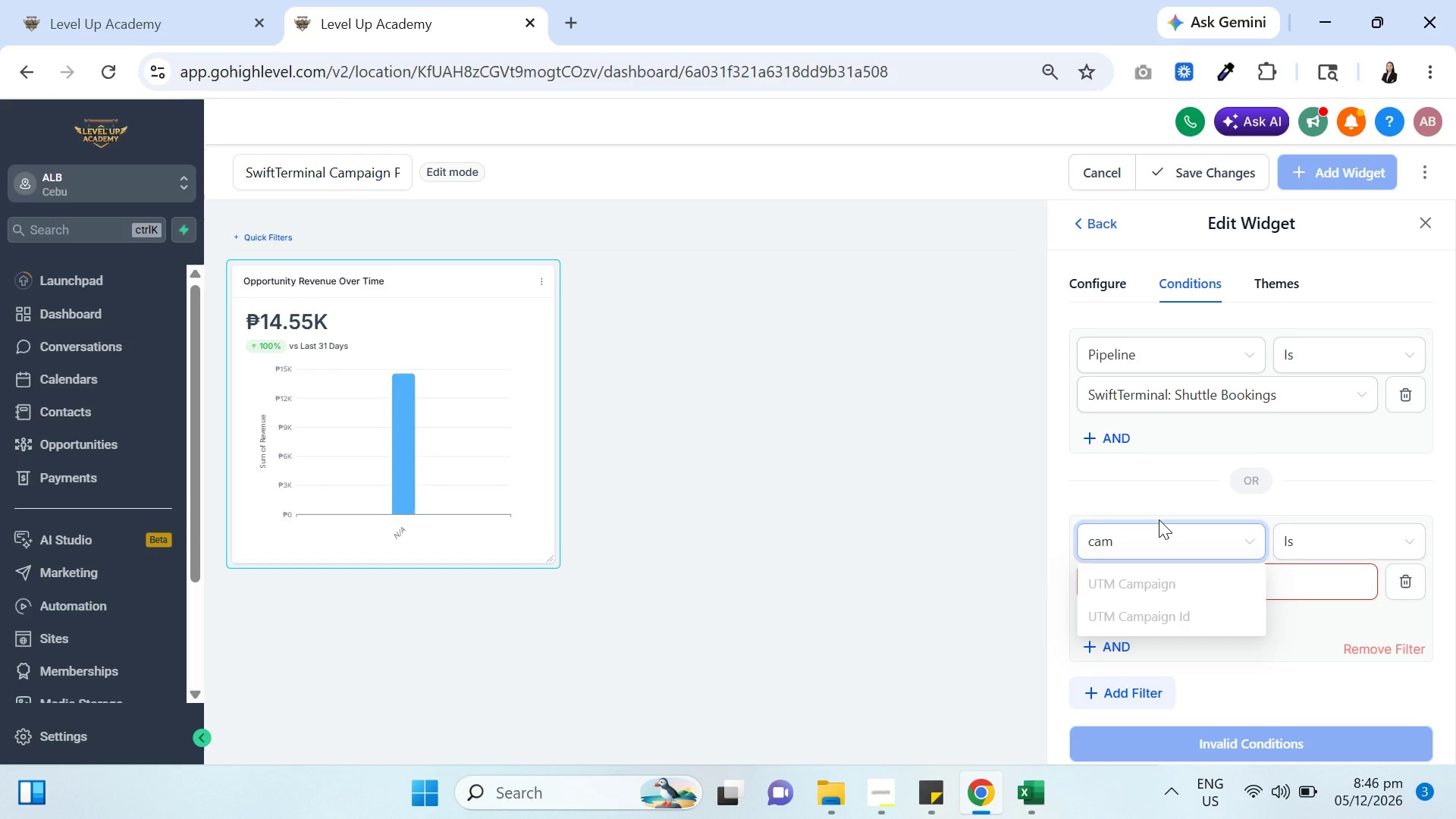 
wait(6.7)
 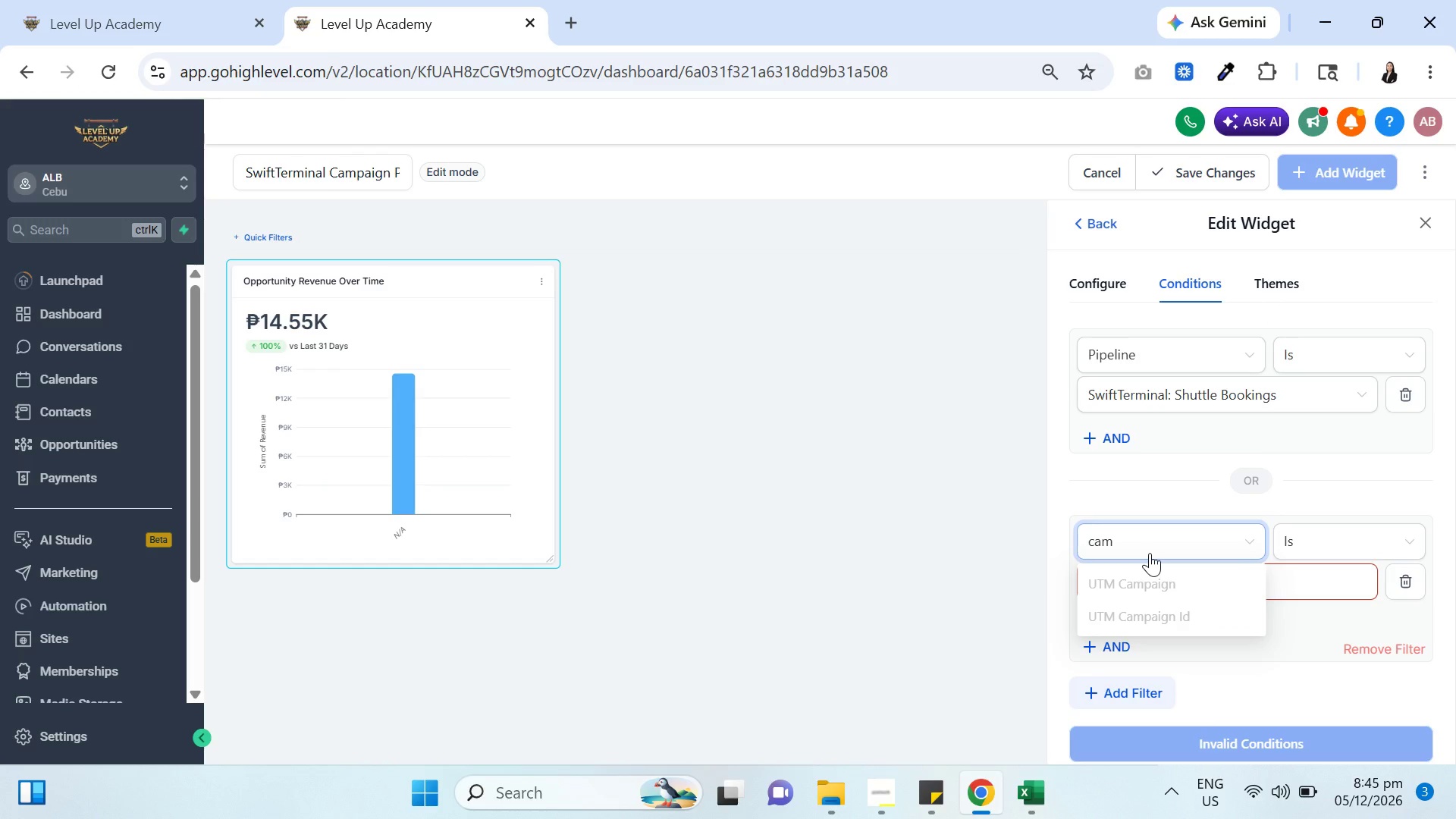 
left_click([1384, 490])
 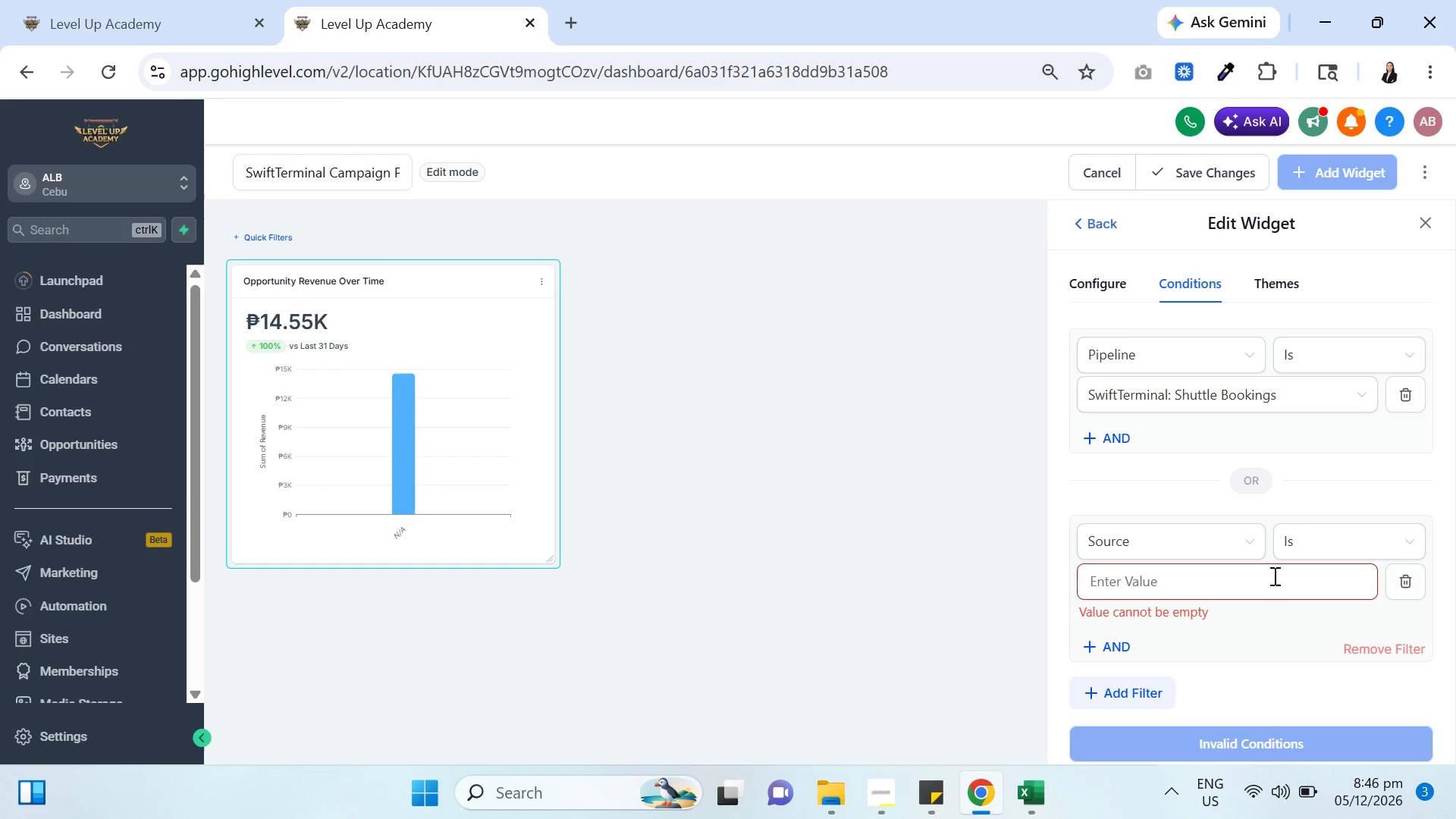 
wait(13.08)
 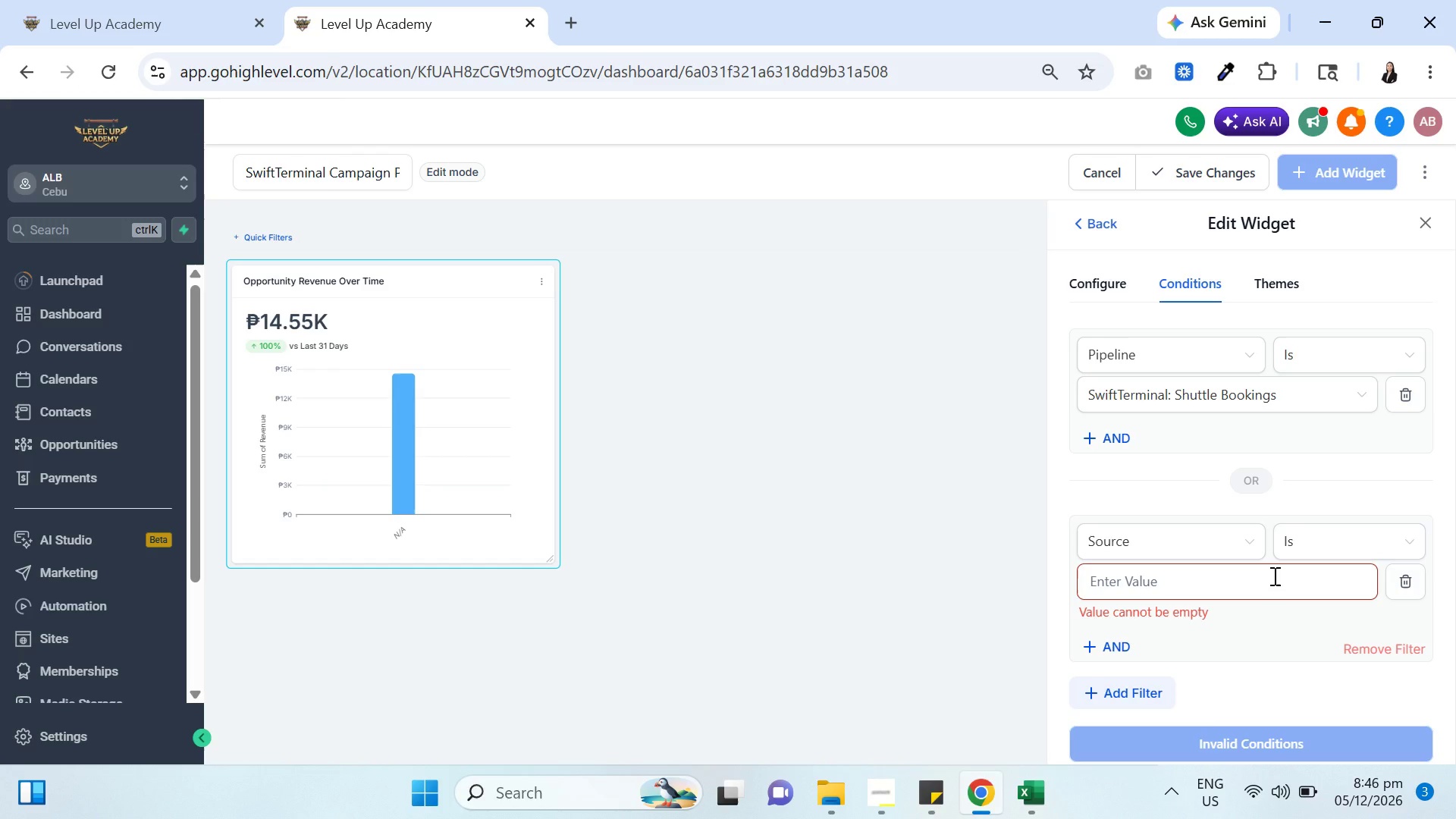 
mouse_move([1232, 481])
 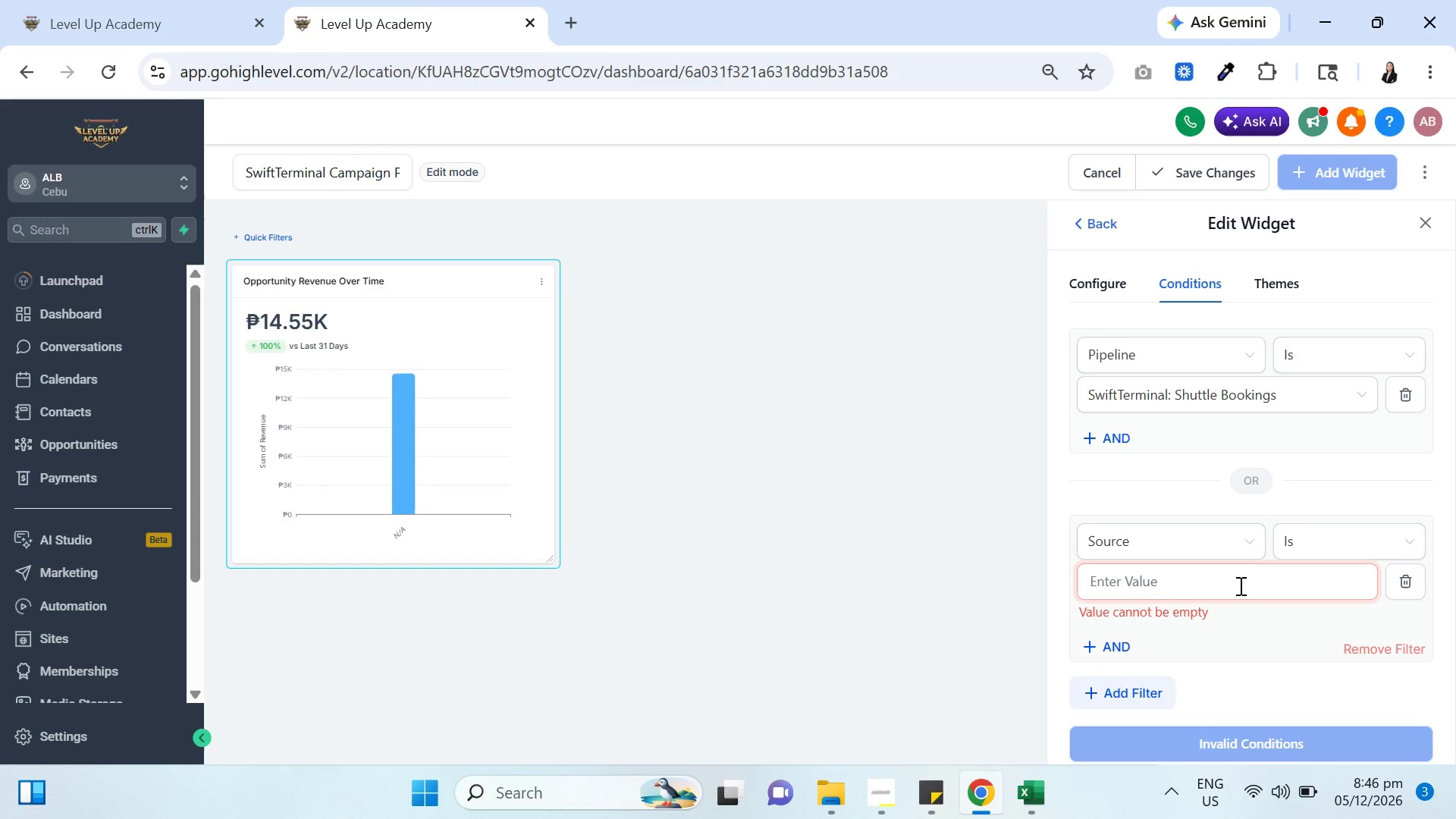 
type(Campaign Source)
 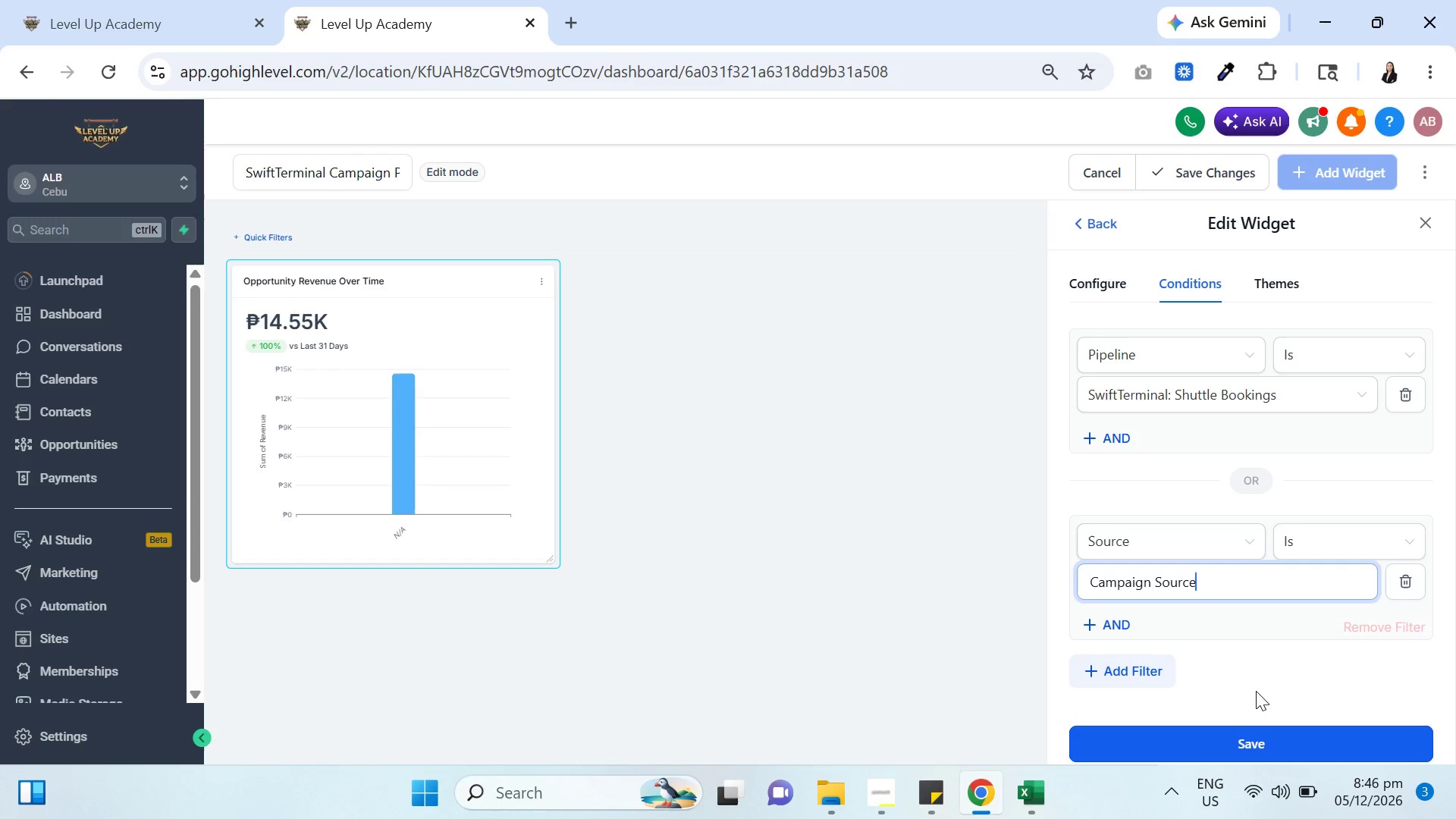 
left_click([1253, 760])
 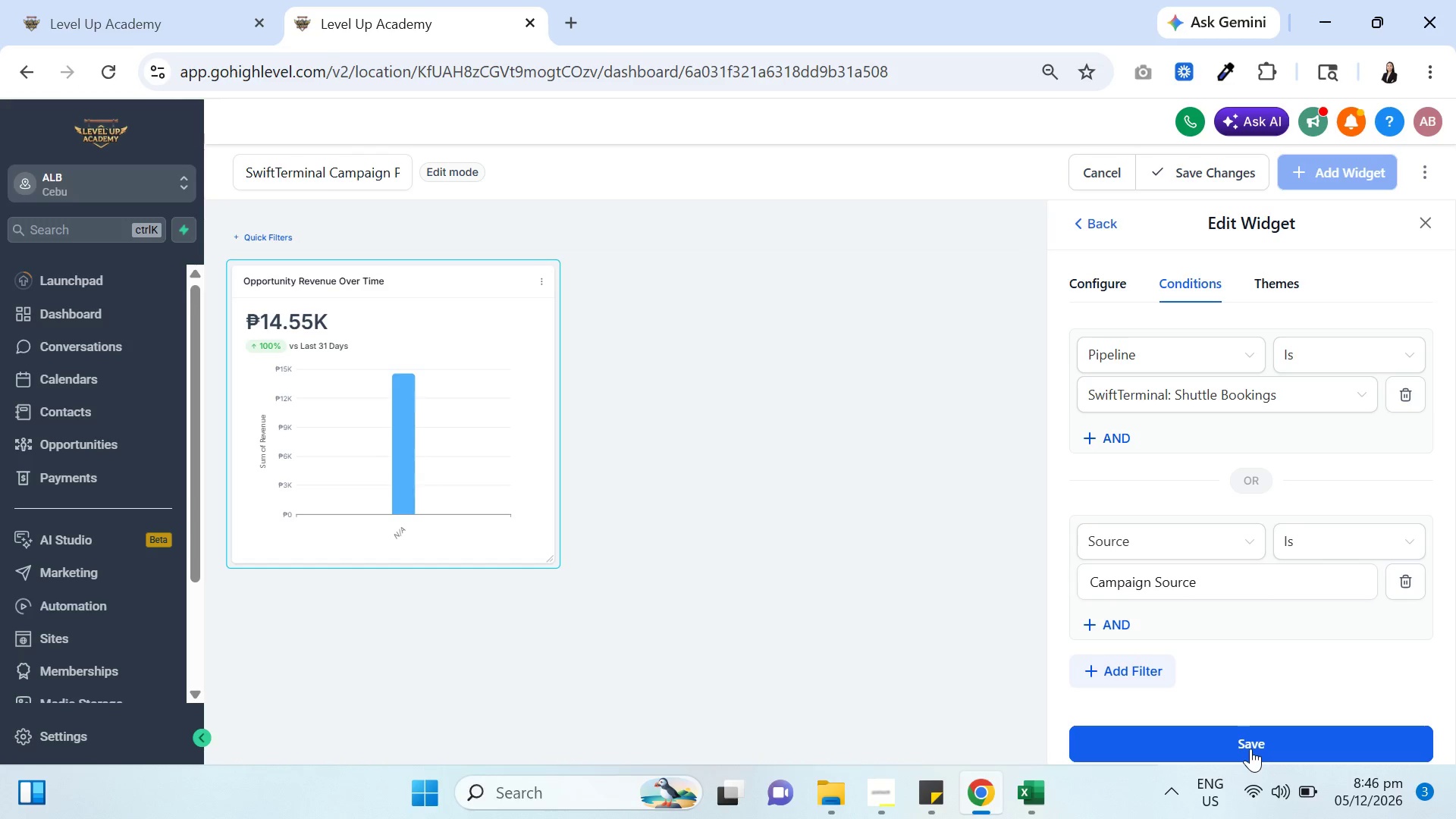 
wait(8.25)
 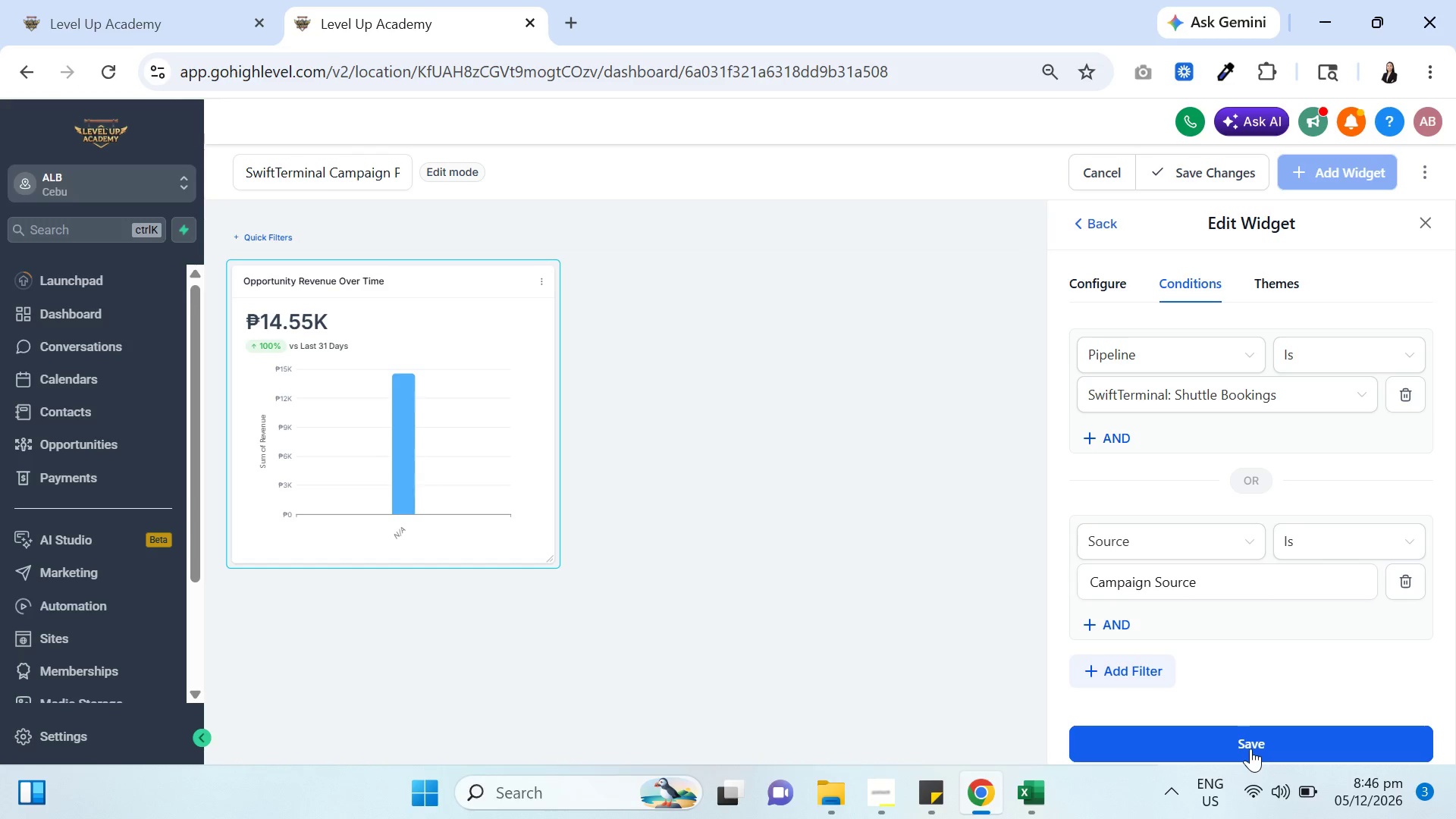 
left_click([1101, 268])
 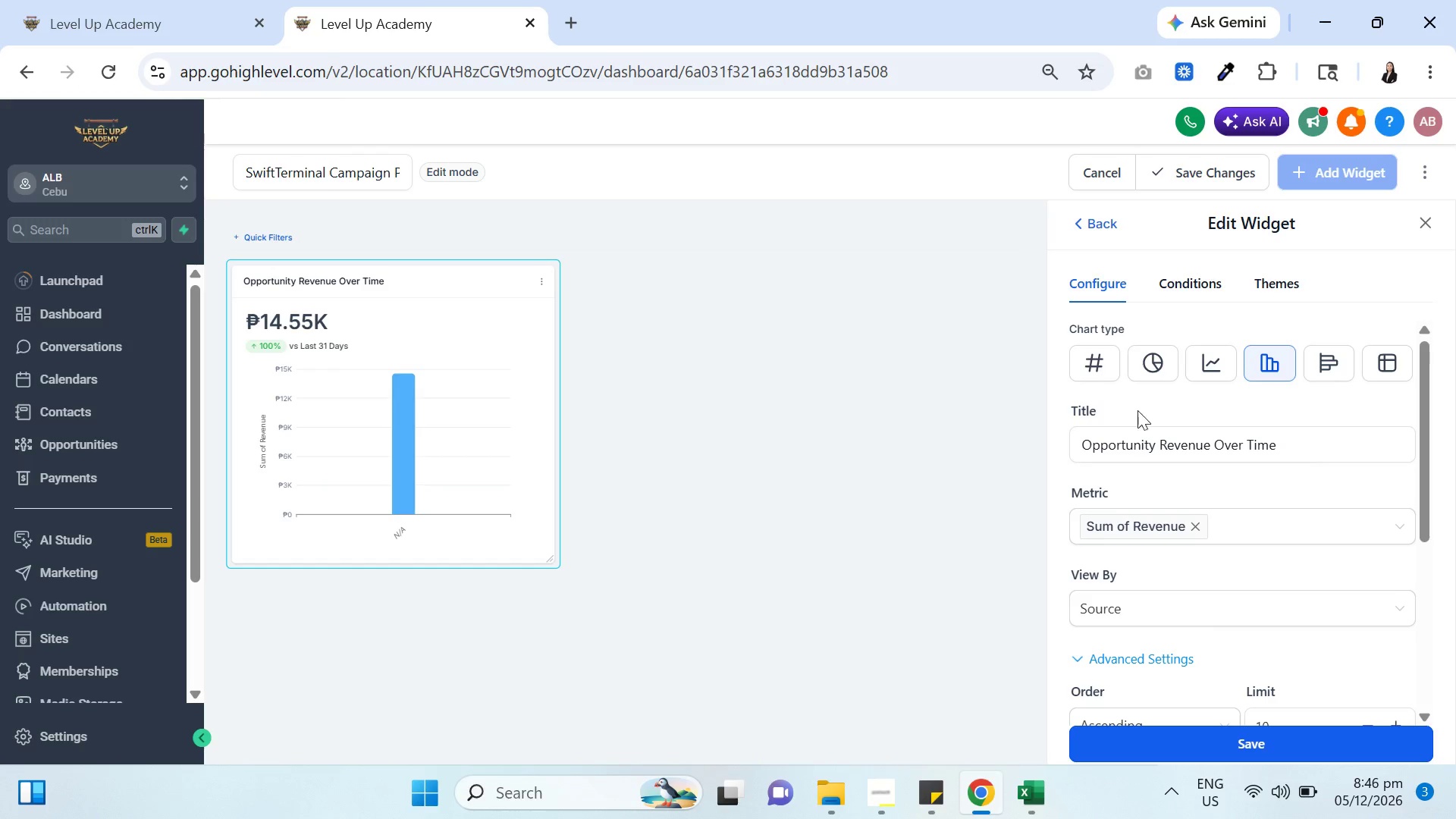 
left_click([1312, 450])
 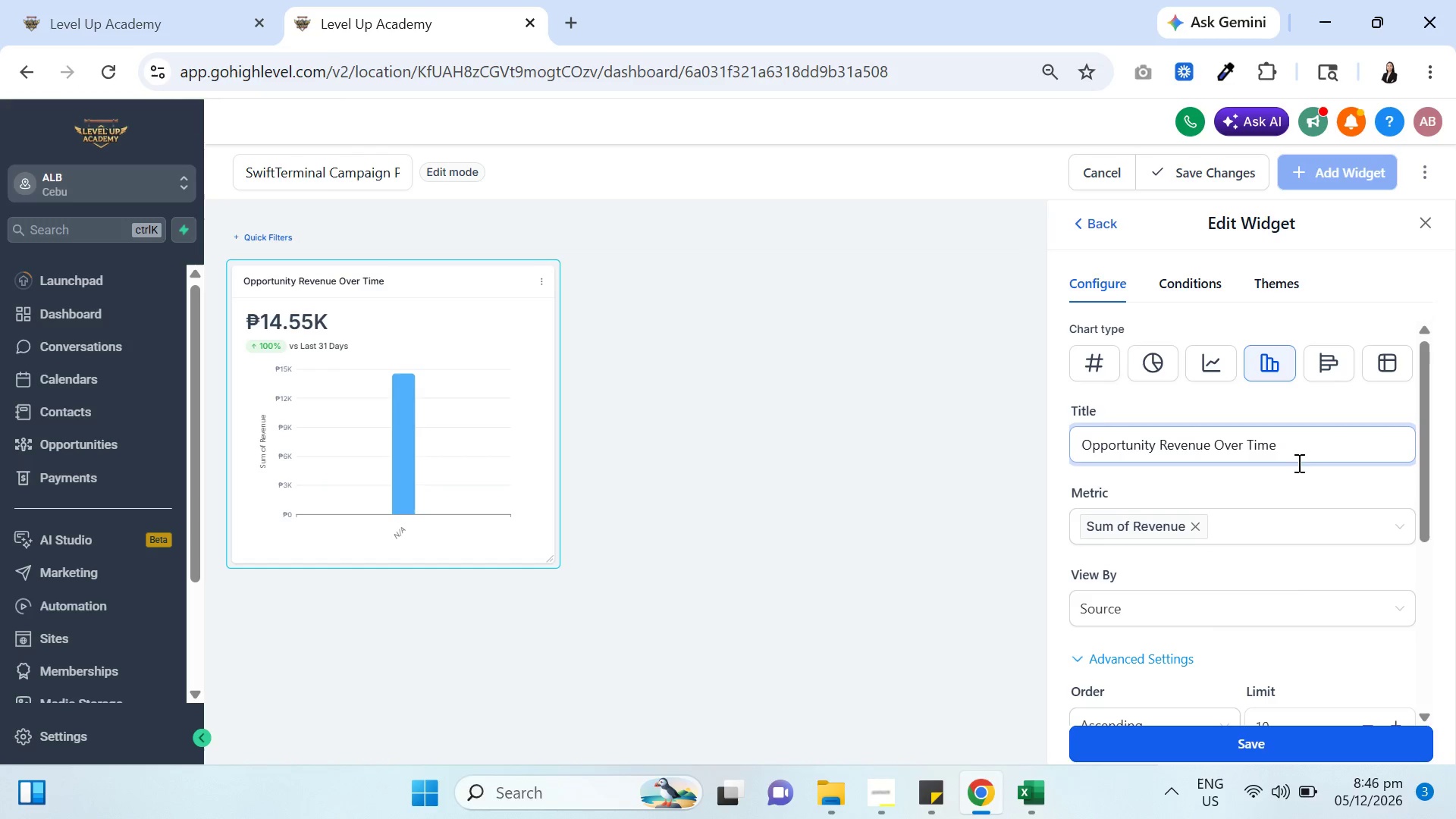 
left_click([1293, 542])
 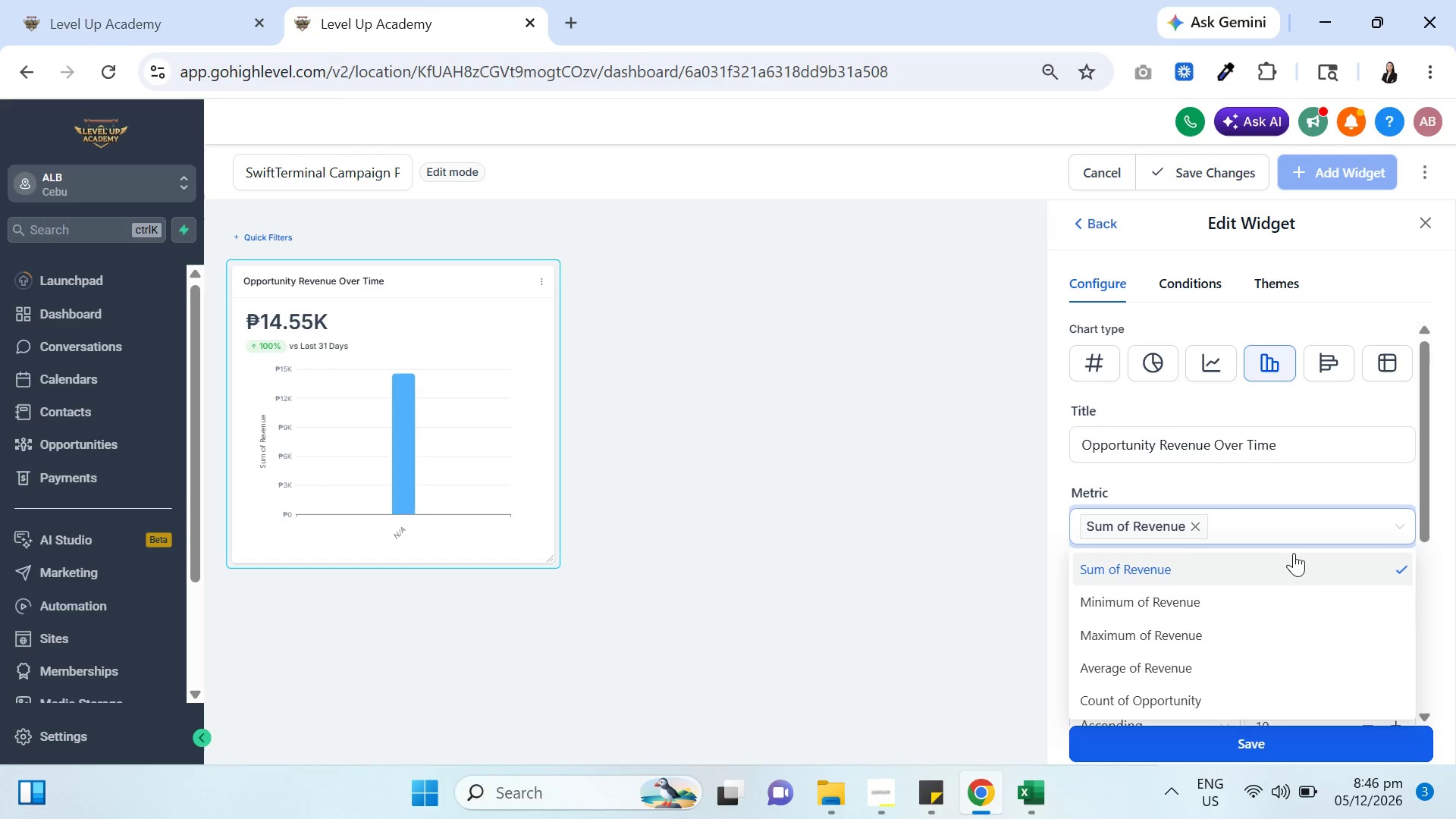 
scroll: coordinate [1269, 651], scroll_direction: down, amount: 6.0
 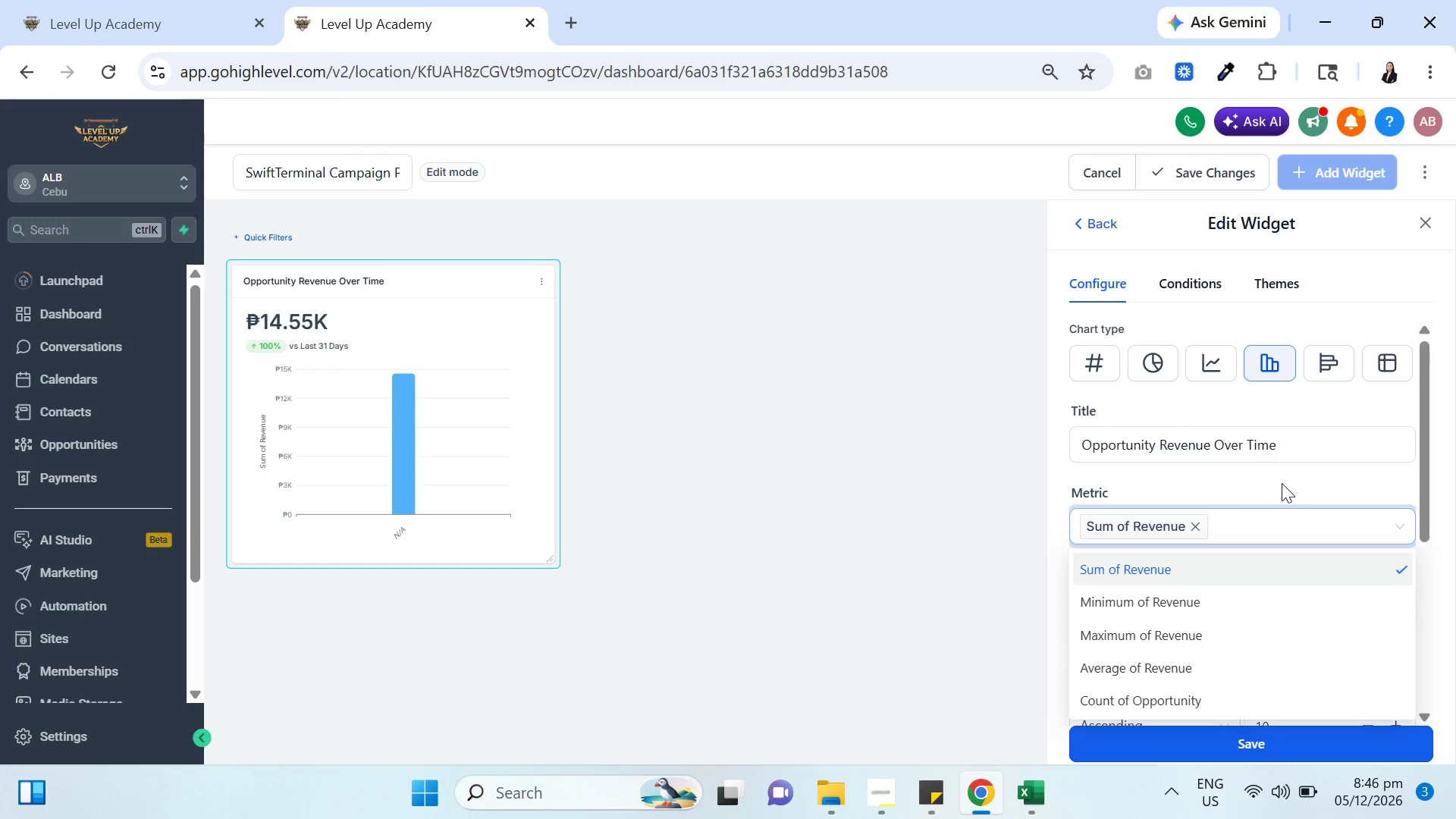 
left_click([1282, 477])
 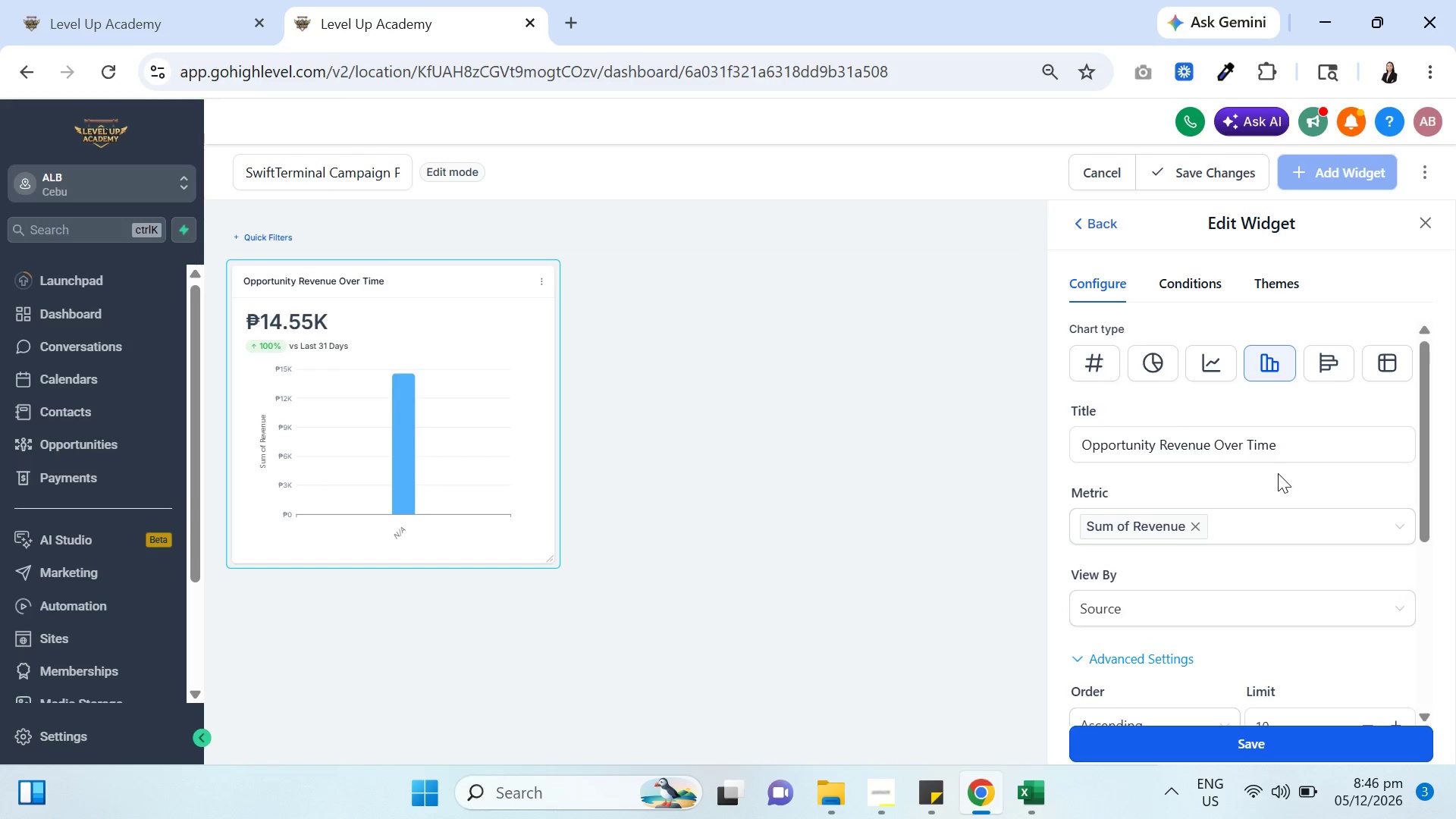 
scroll: coordinate [1282, 494], scroll_direction: down, amount: 1.0
 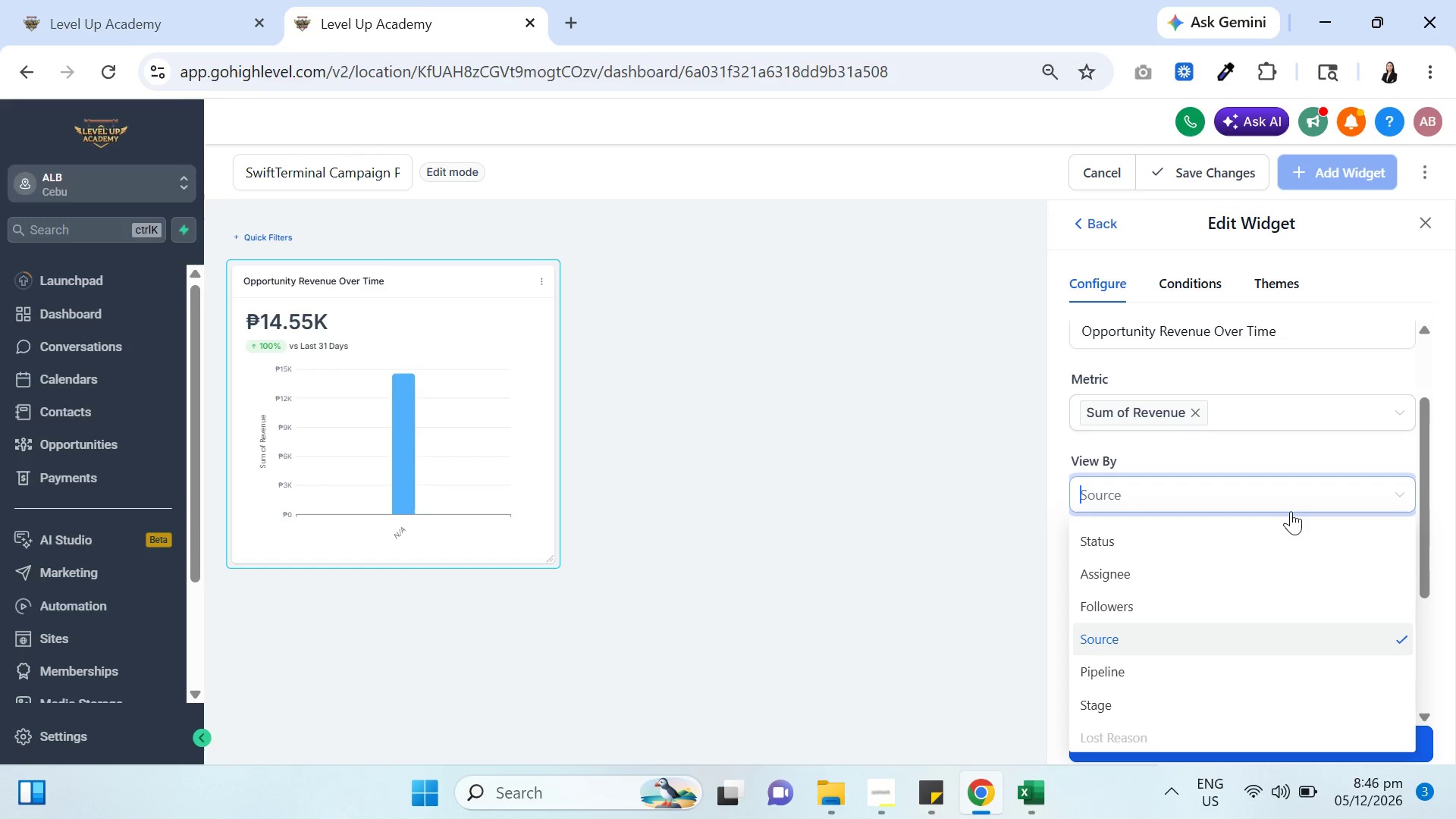 
wait(5.04)
 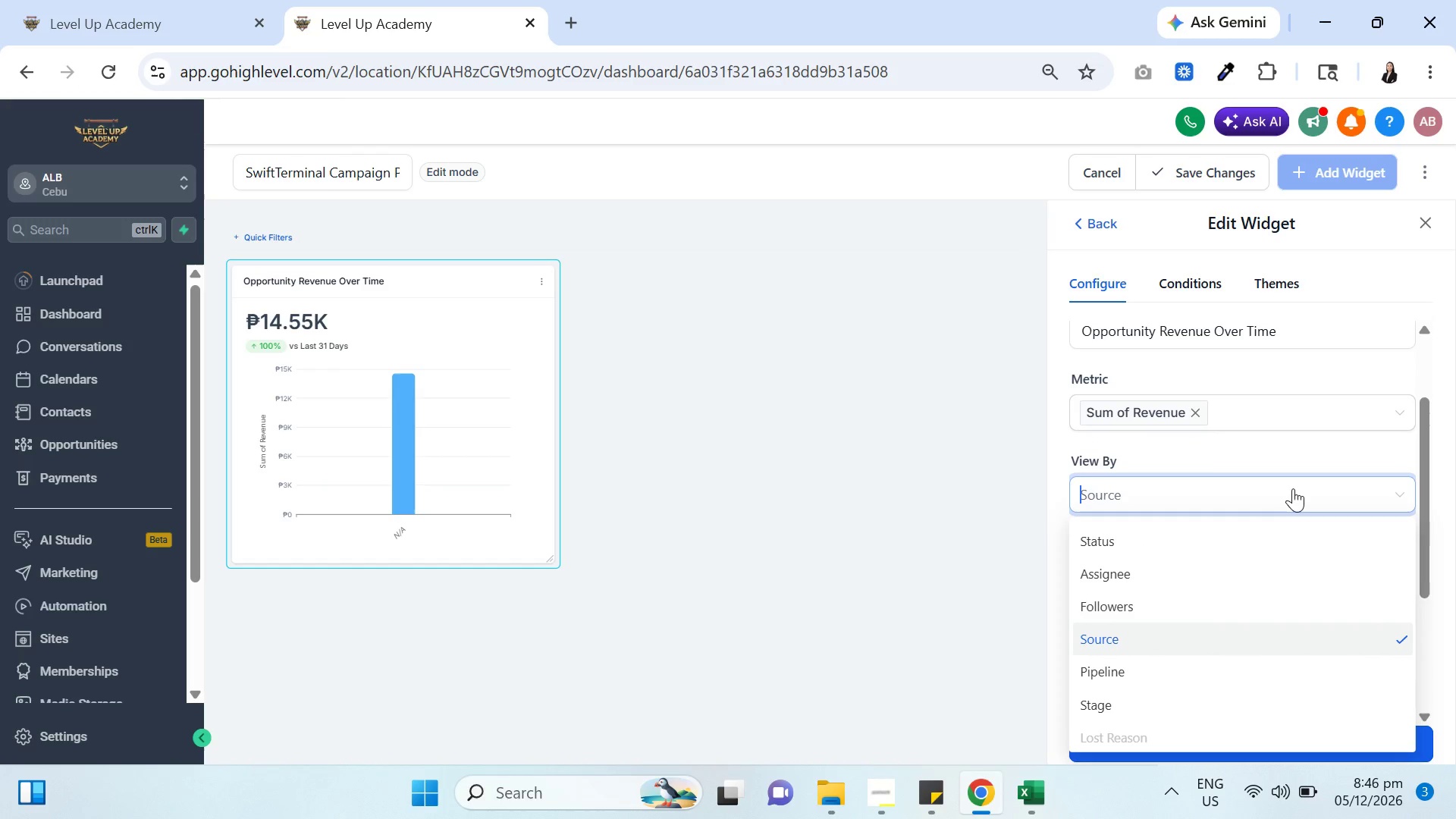 
mouse_move([1133, 718])
 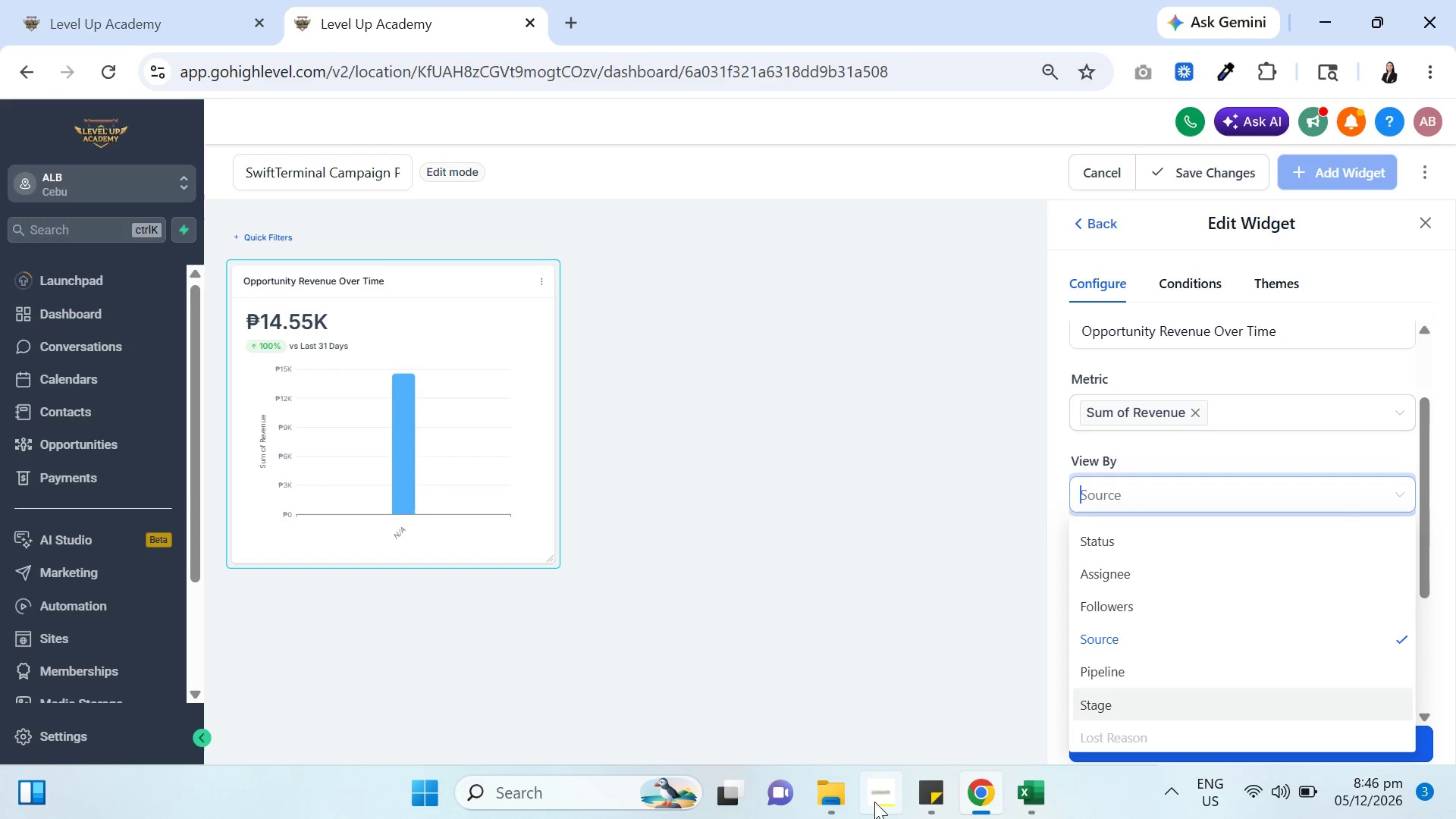 
left_click([868, 795])